 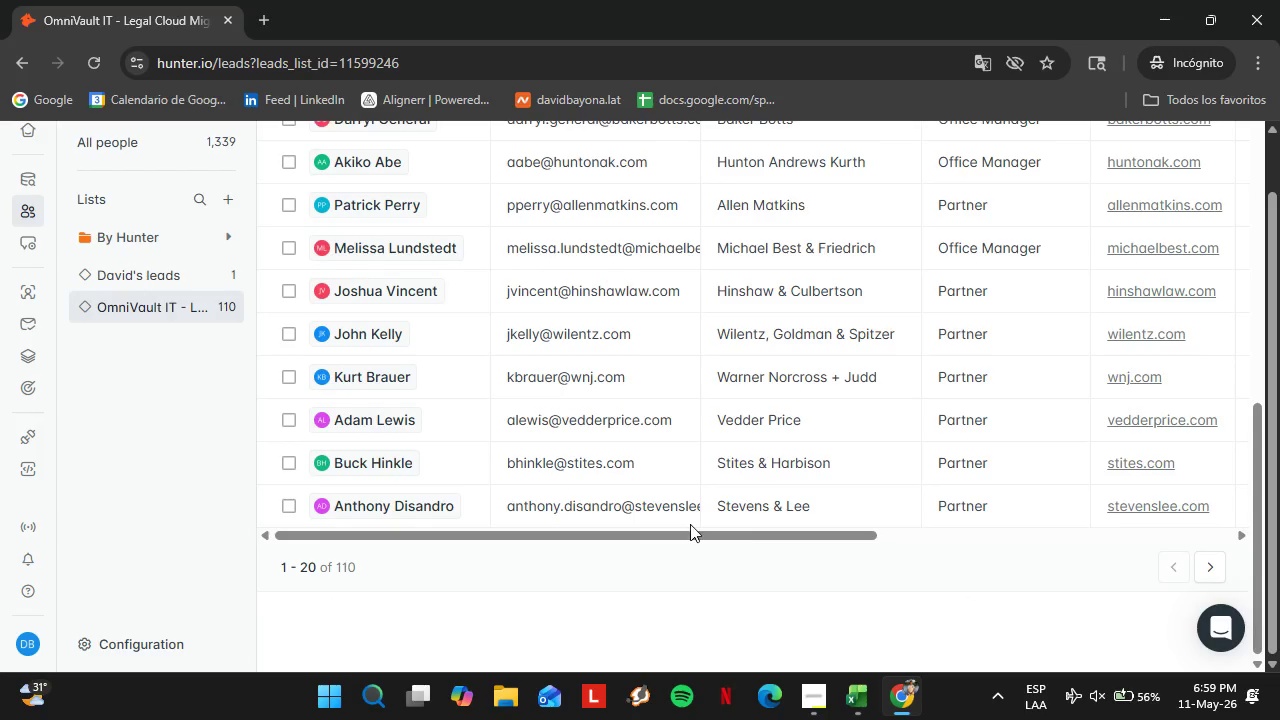 
left_click_drag(start_coordinate=[673, 531], to_coordinate=[968, 529])
 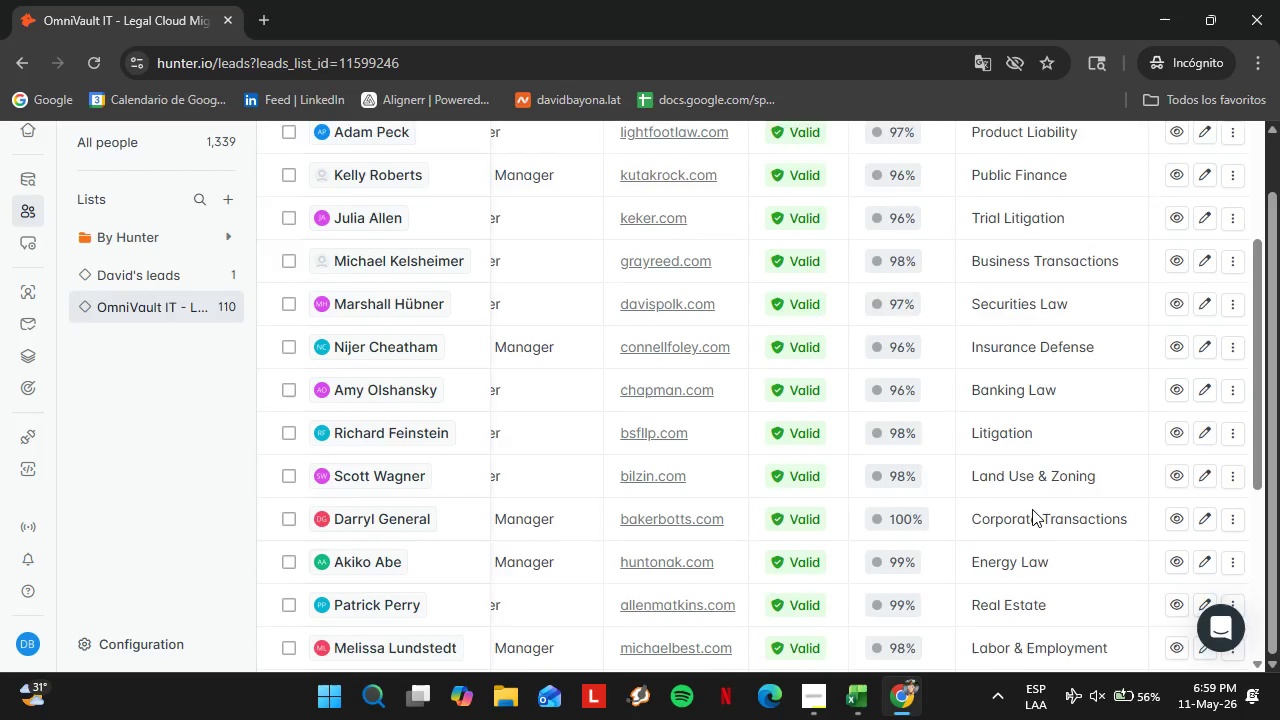 
left_click([801, 388])
 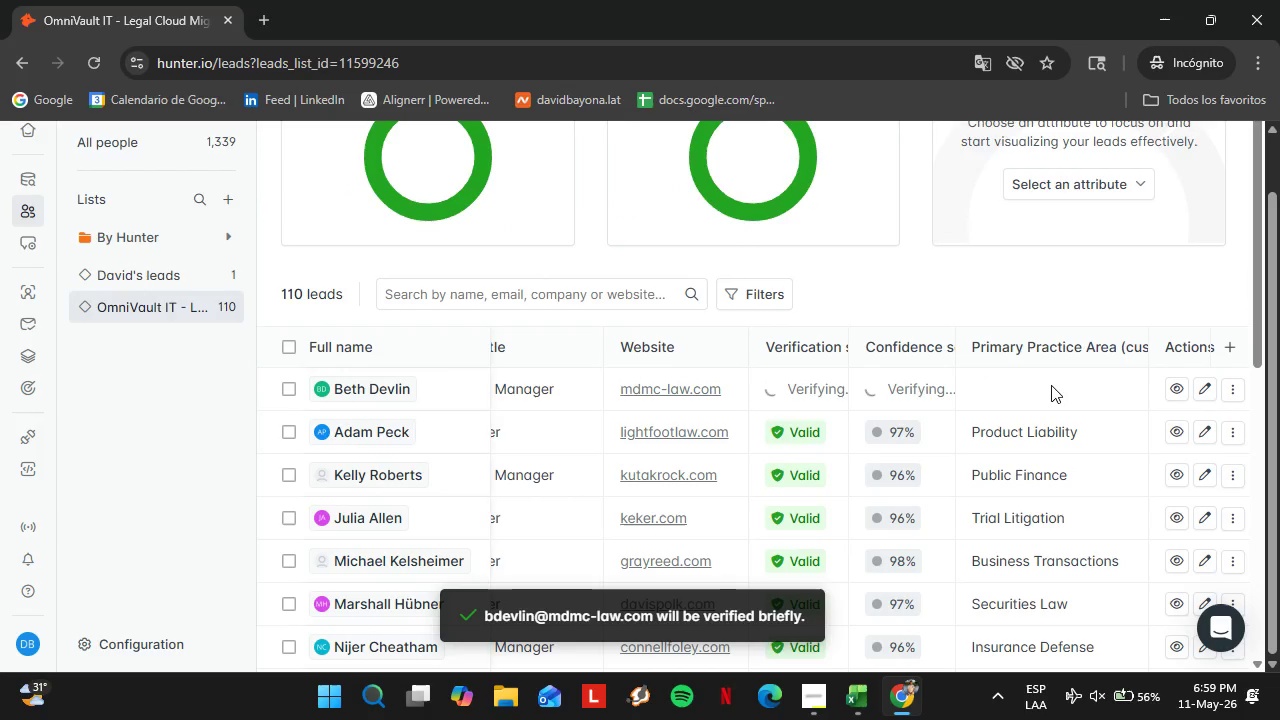 
scroll: coordinate [1032, 509], scroll_direction: up, amount: 7.0
 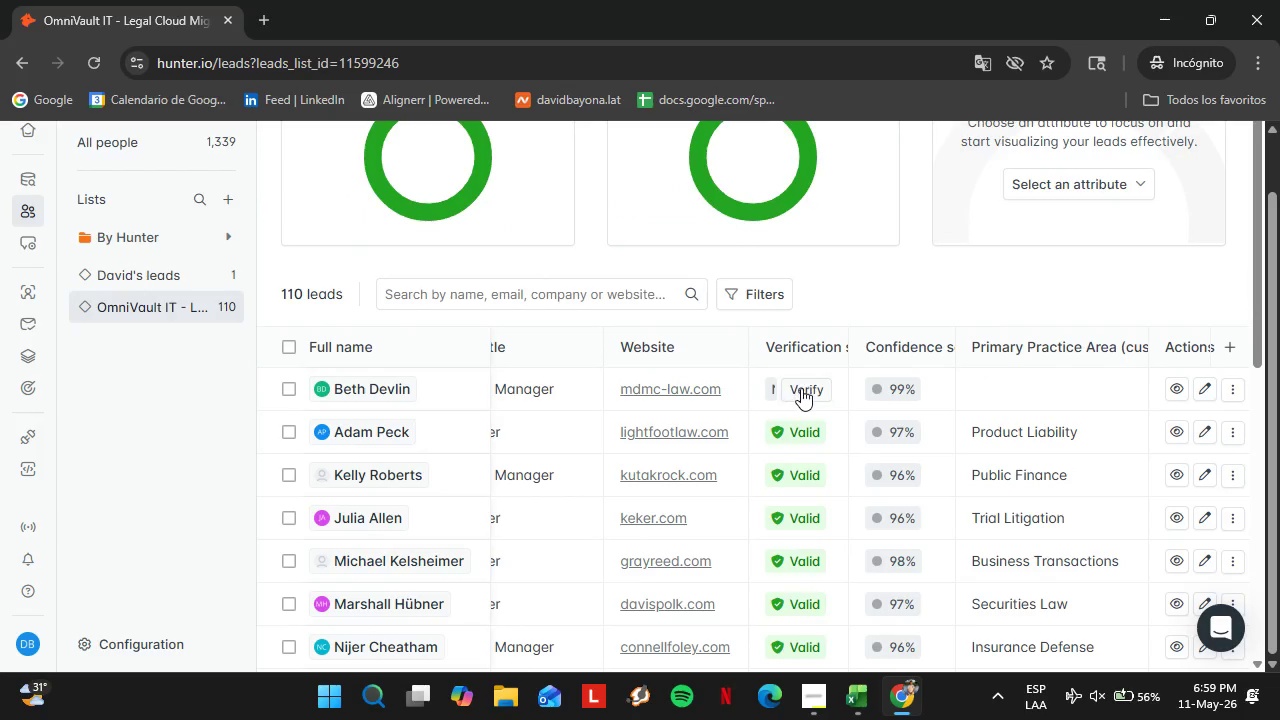 
double_click([1051, 385])
 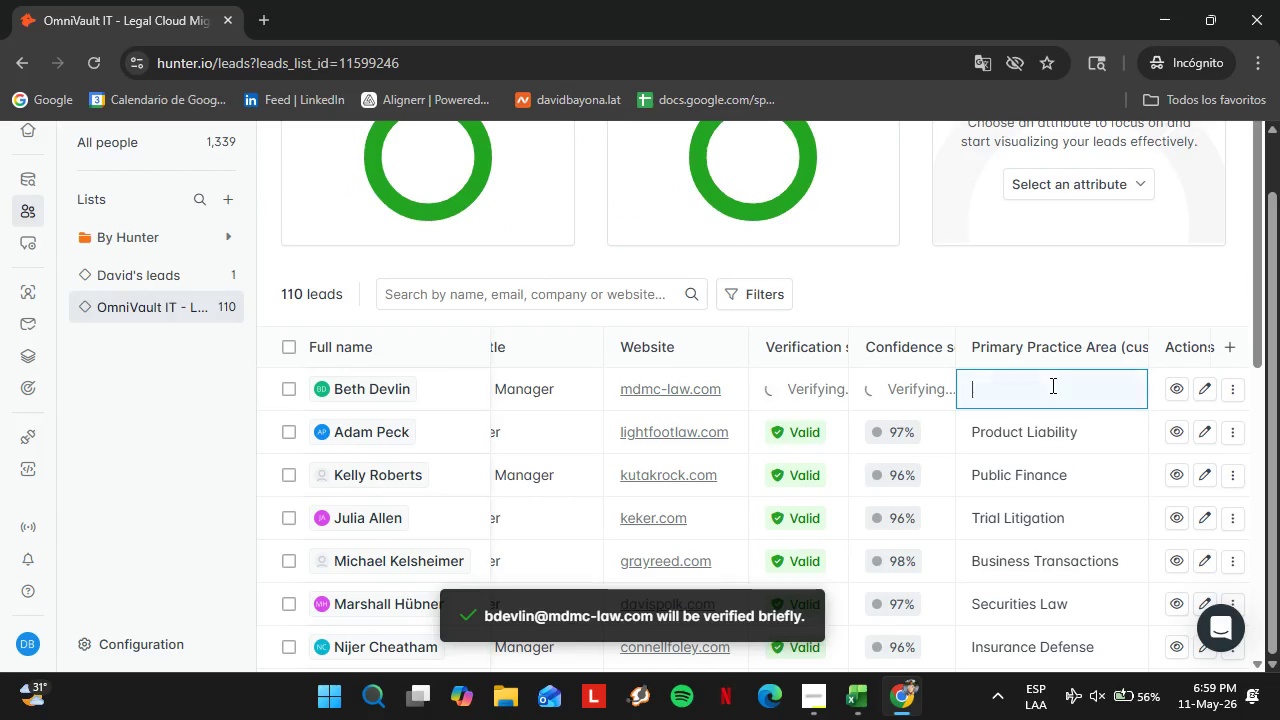 
triple_click([1051, 385])
 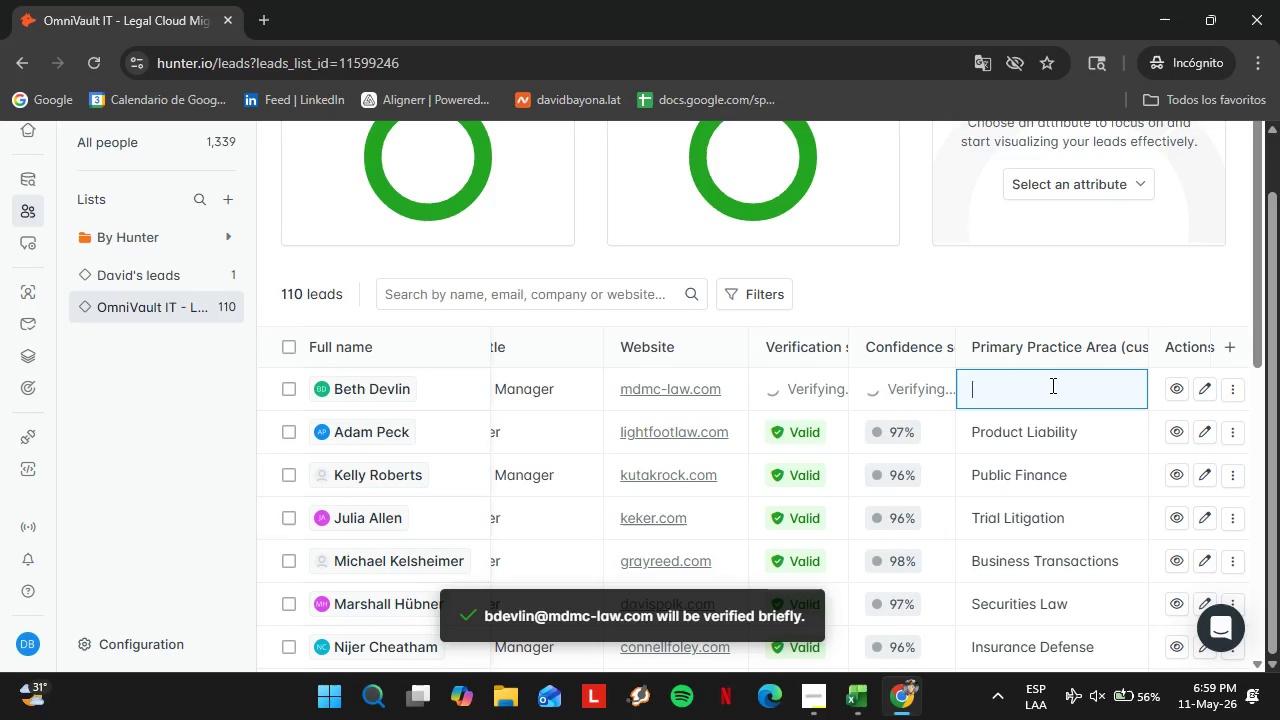 
type(Bi)
key(Backspace)
type(usiness Law)
 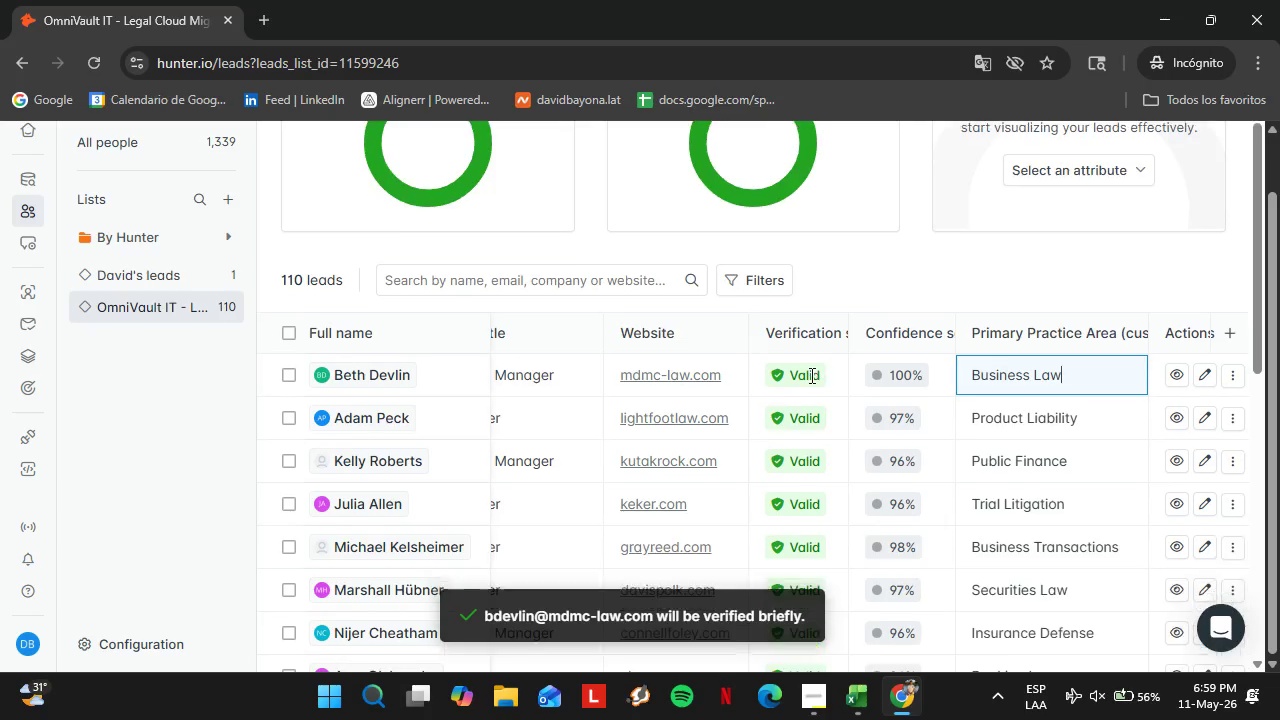 
left_click_drag(start_coordinate=[914, 536], to_coordinate=[679, 536])
 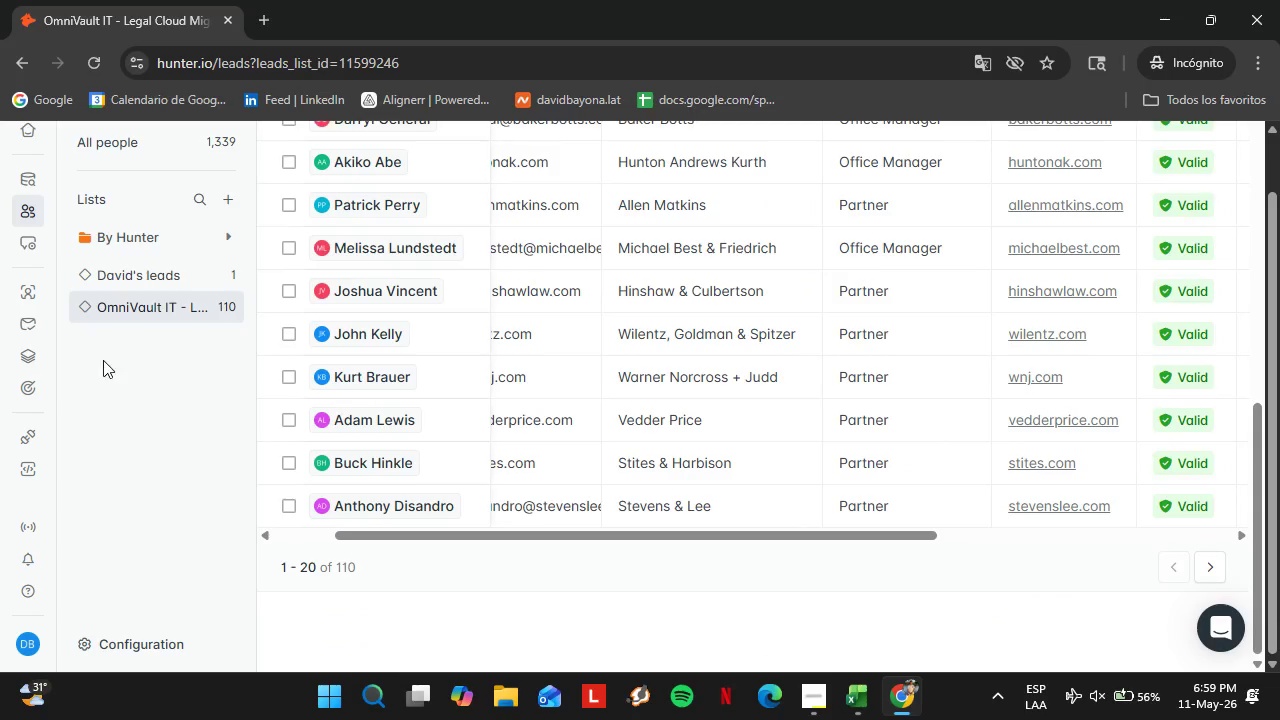 
left_click([539, 550])
 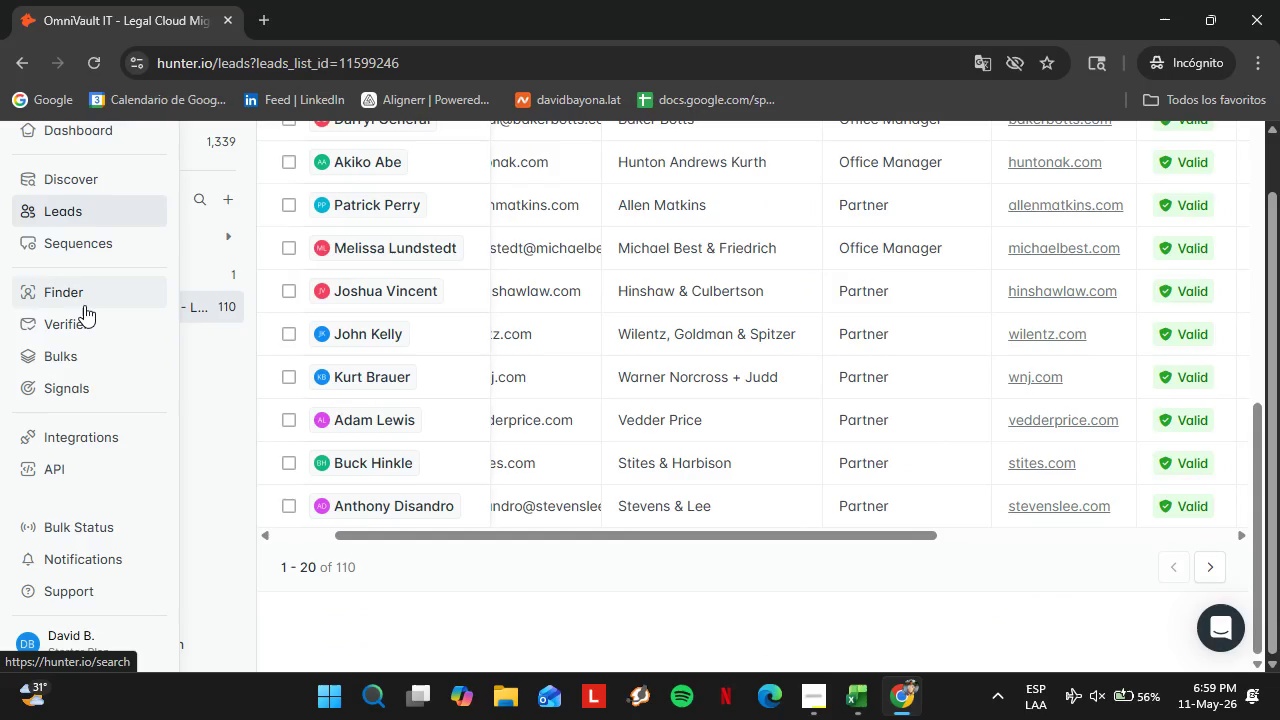 
scroll: coordinate [860, 426], scroll_direction: down, amount: 8.0
 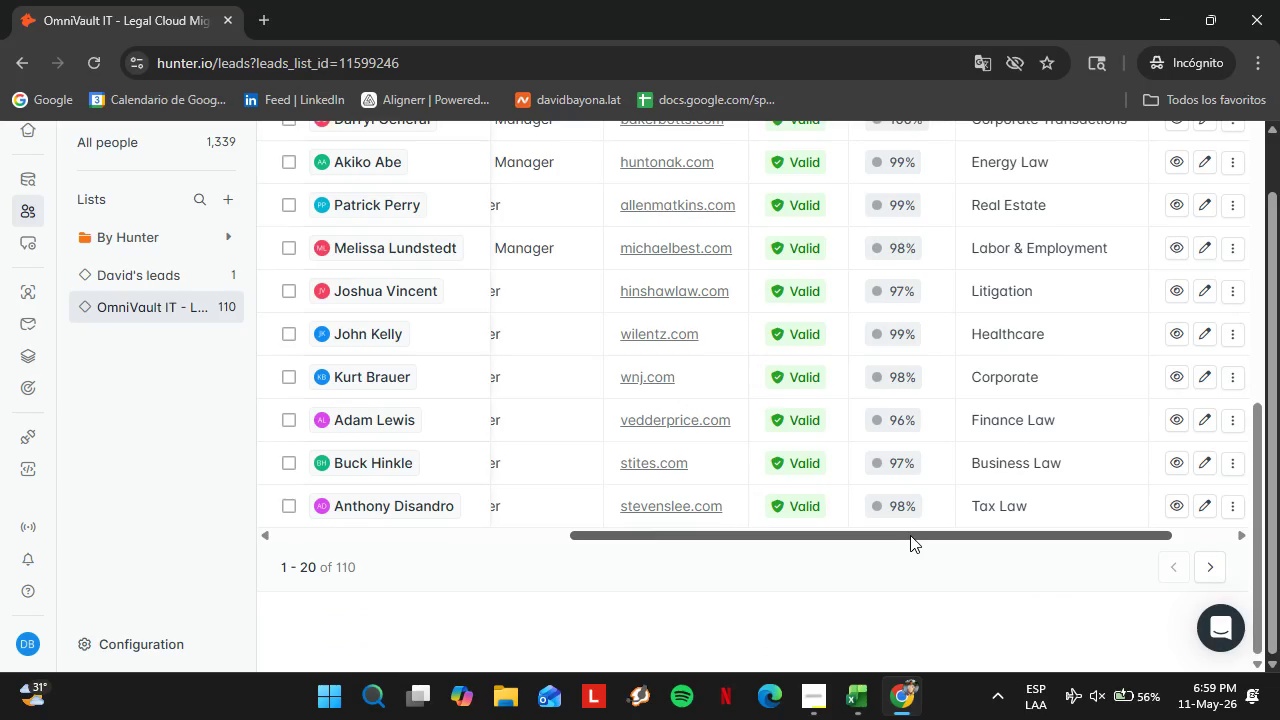 
left_click([84, 305])
 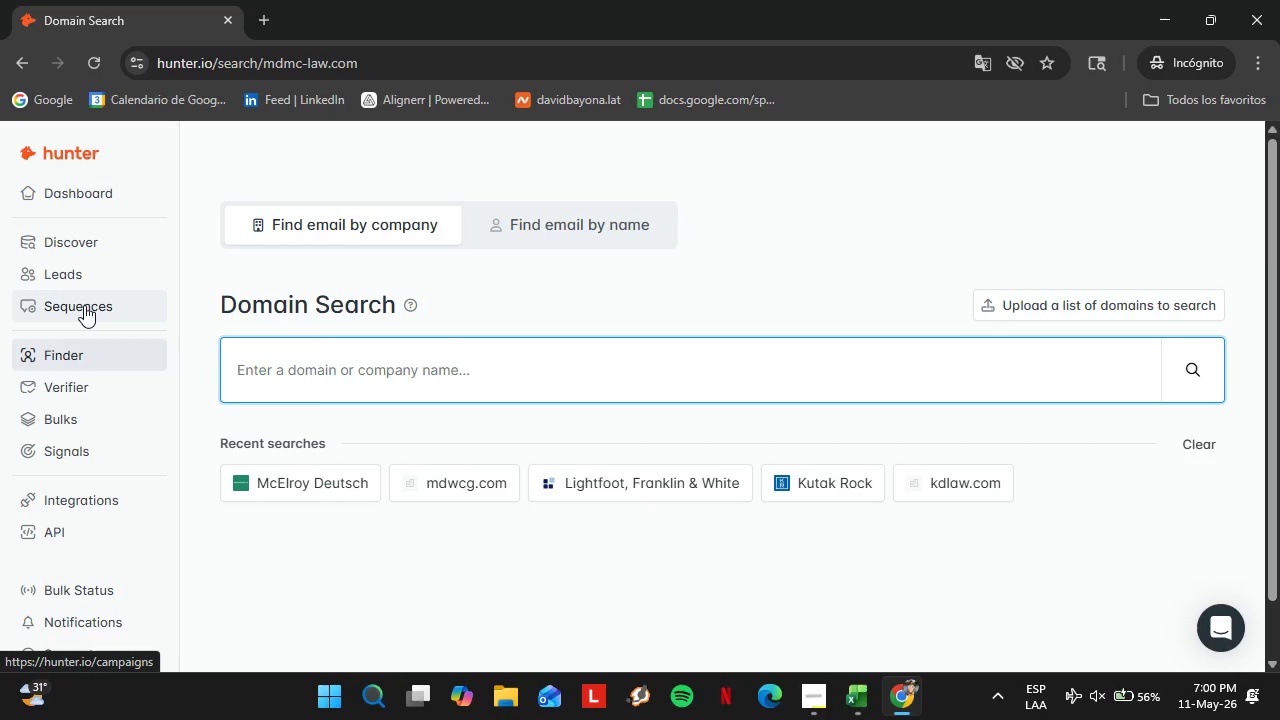 
wait(50.3)
 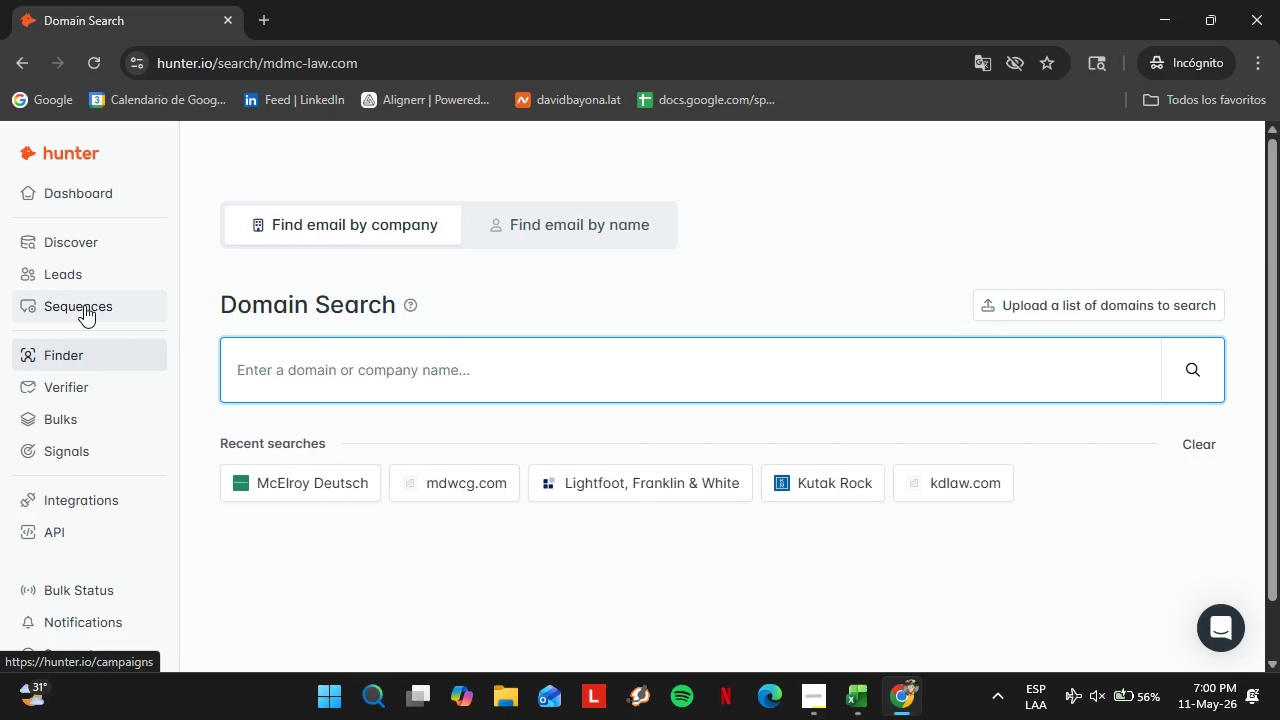 
type(l)
key(Backspace)
key(Backspace)
type(munchlaw.com)
 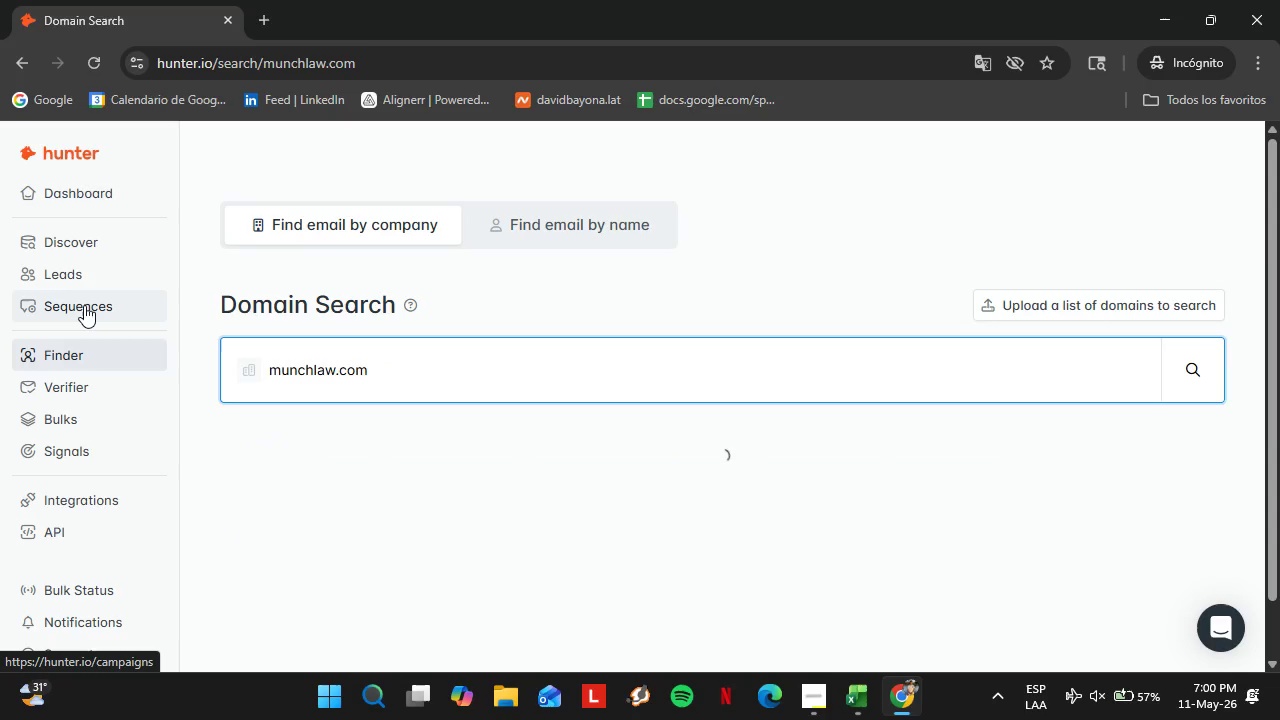 
key(Enter)
 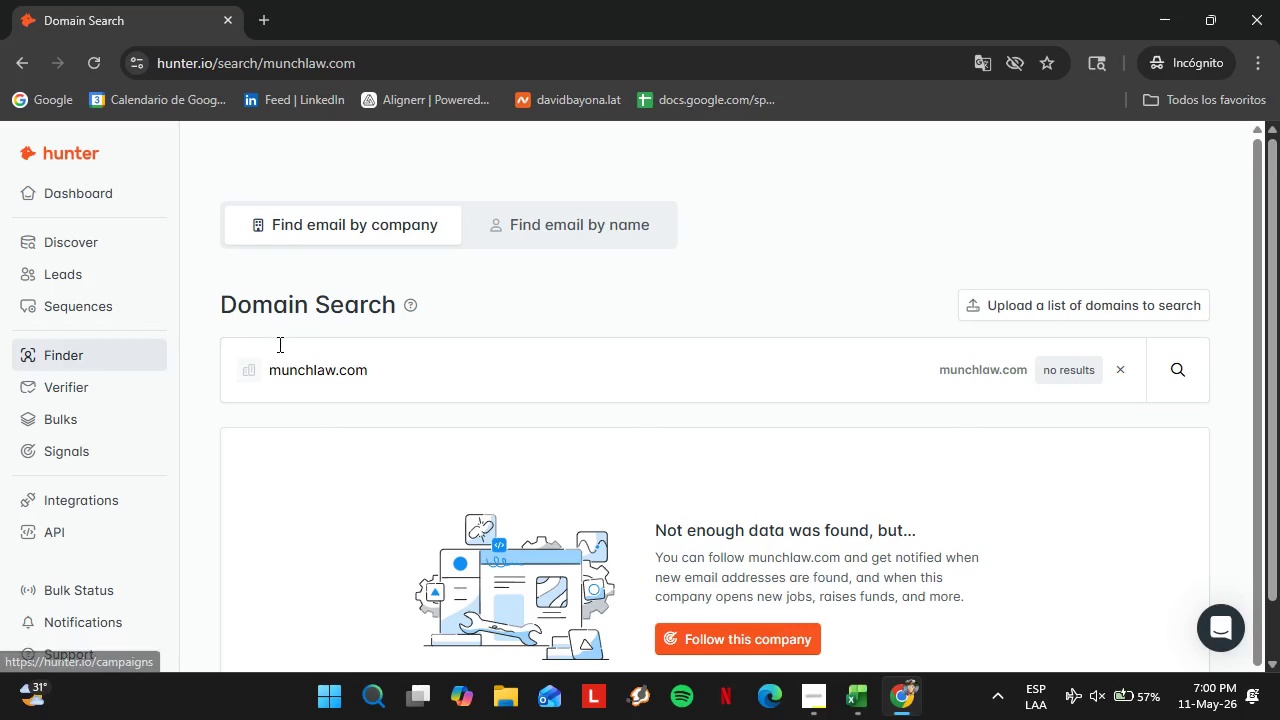 
left_click([279, 344])
 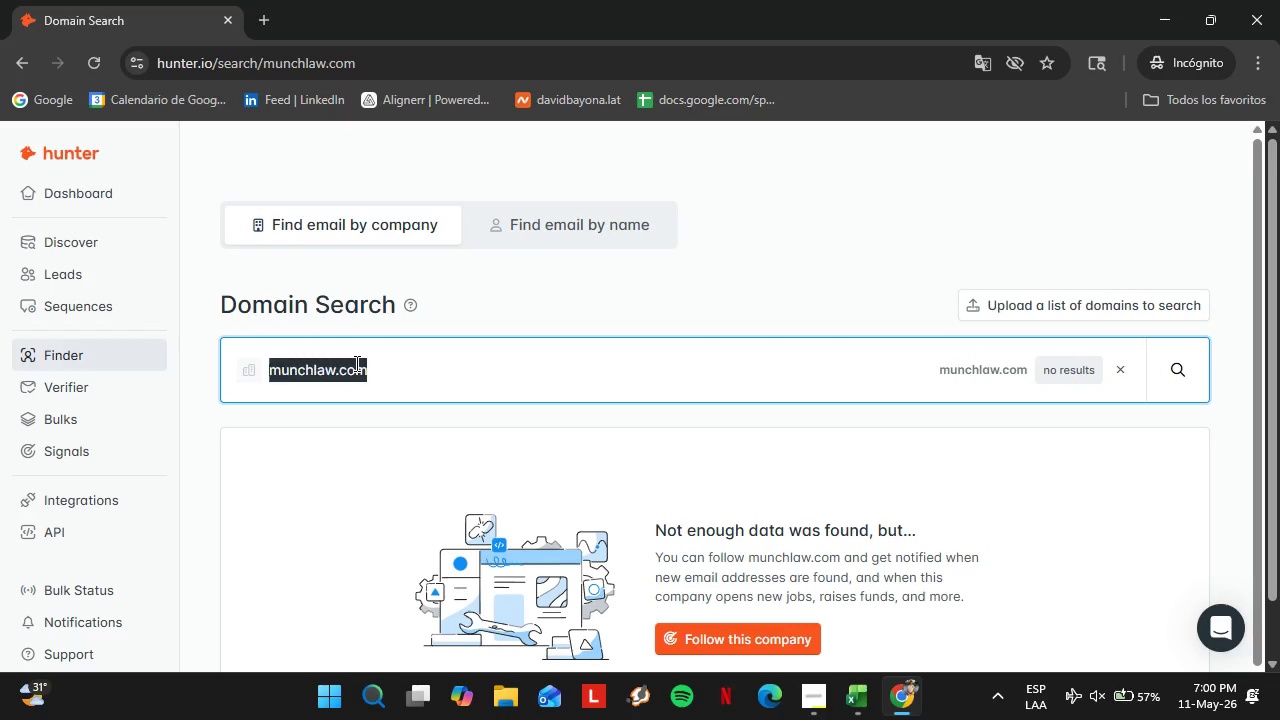 
triple_click([355, 363])
 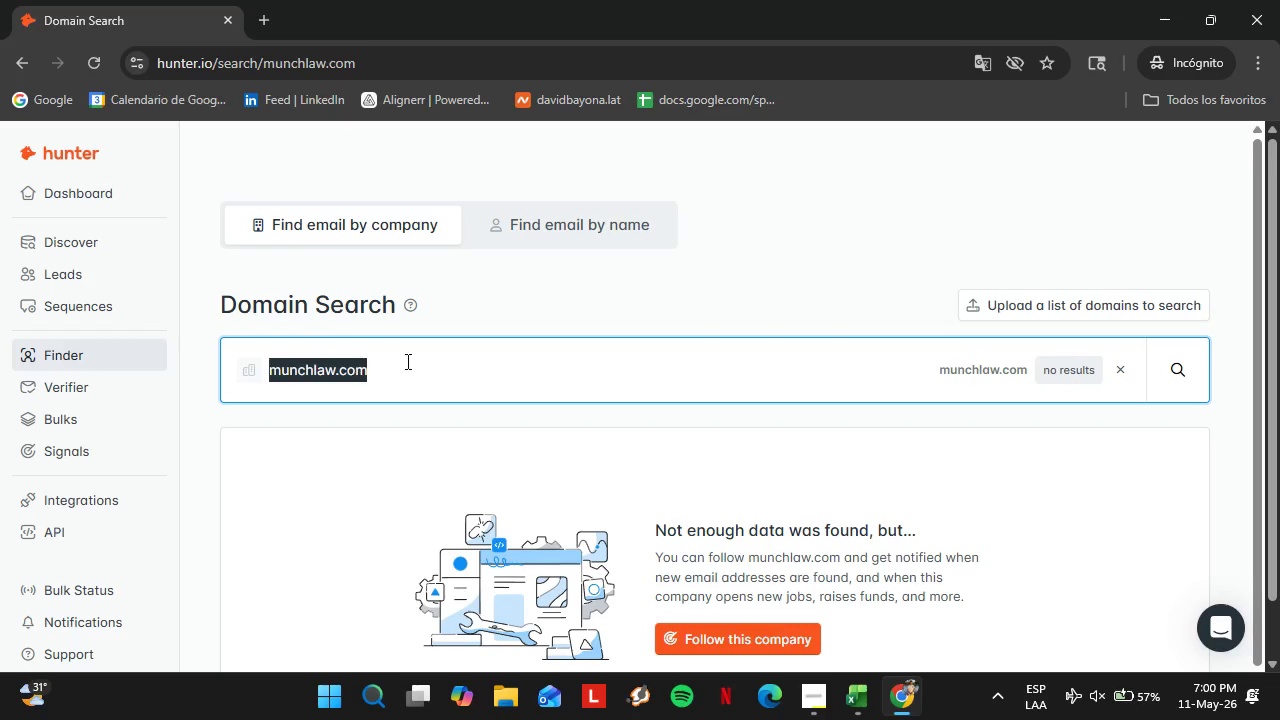 
triple_click([355, 363])
 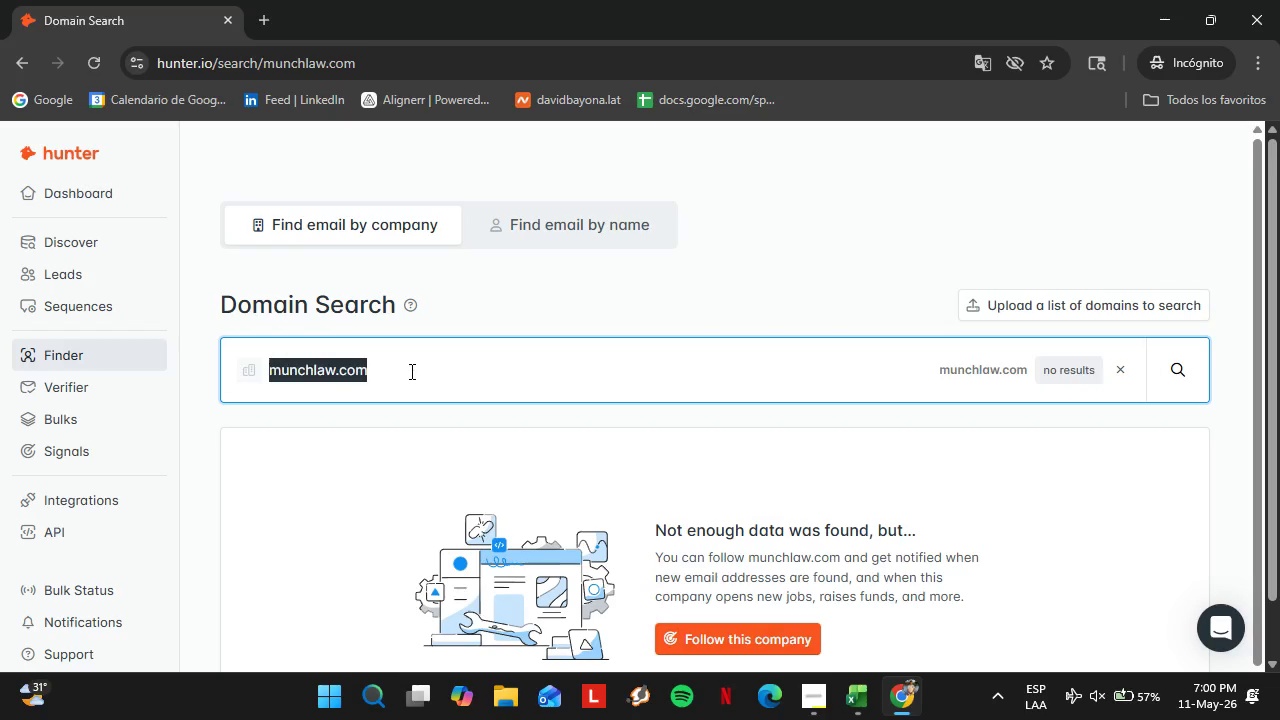 
type(nge.com)
 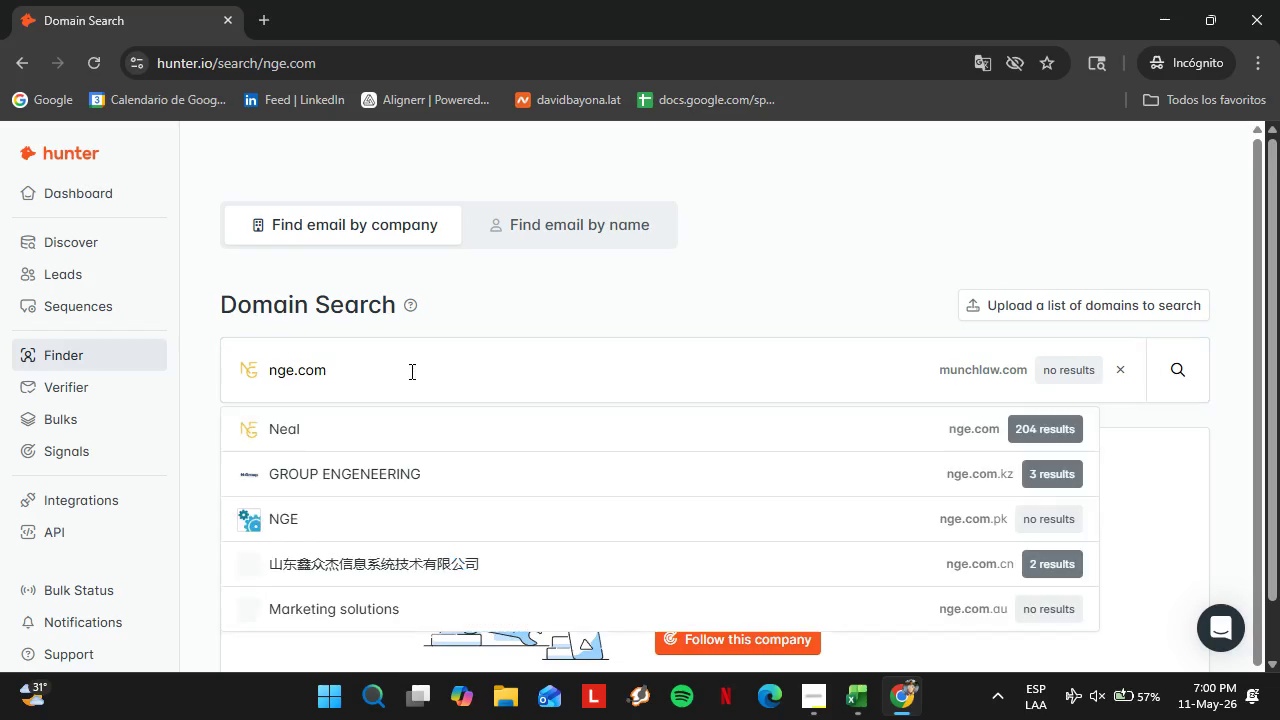 
key(Enter)
 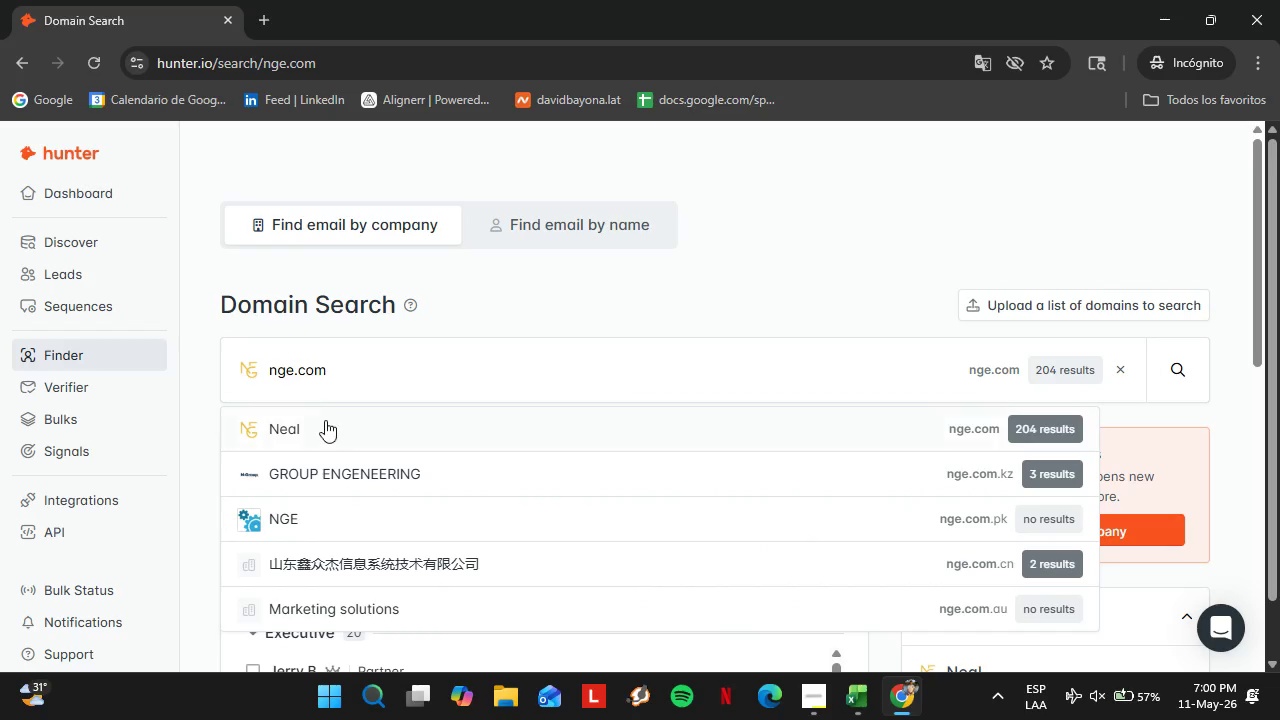 
left_click([322, 424])
 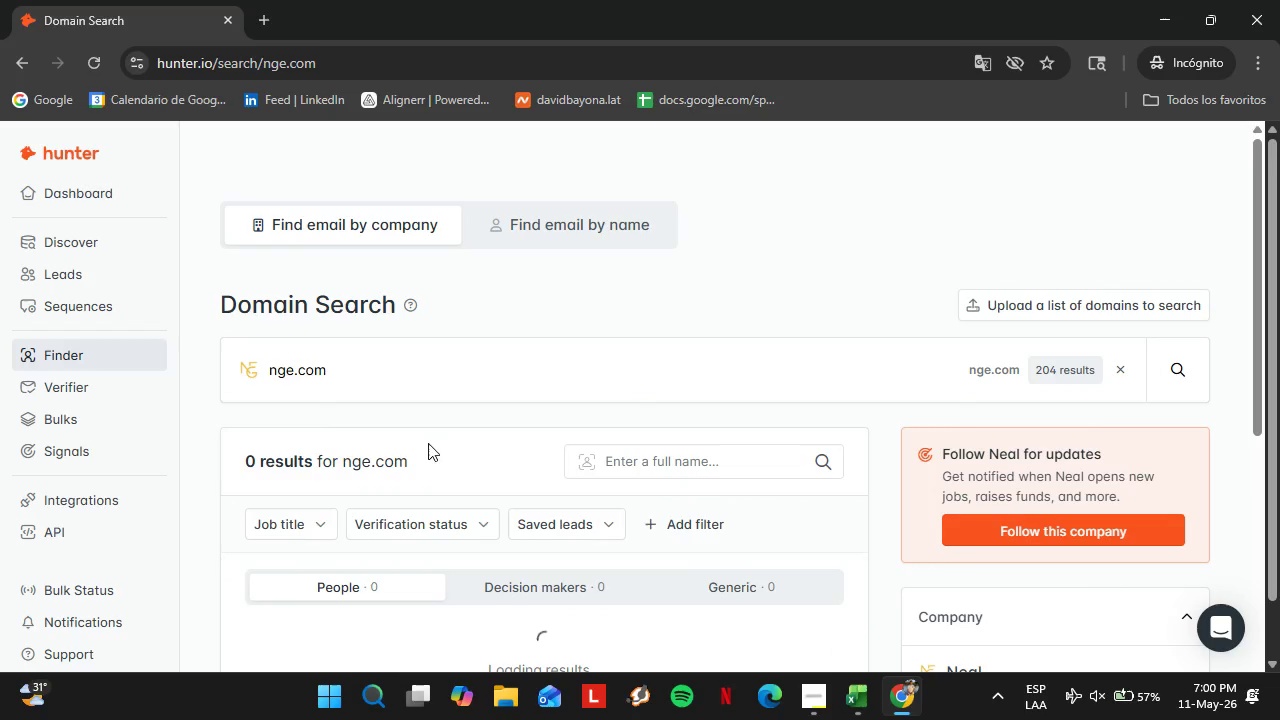 
double_click([332, 367])
 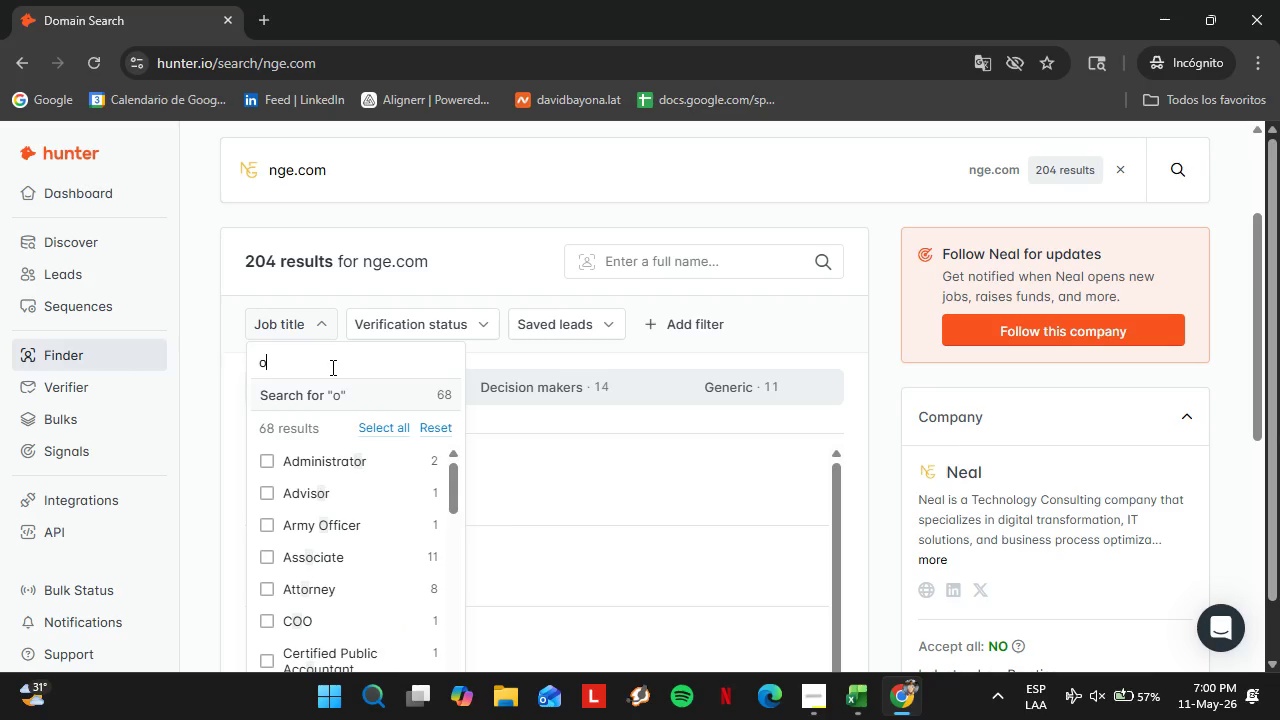 
key(O)
 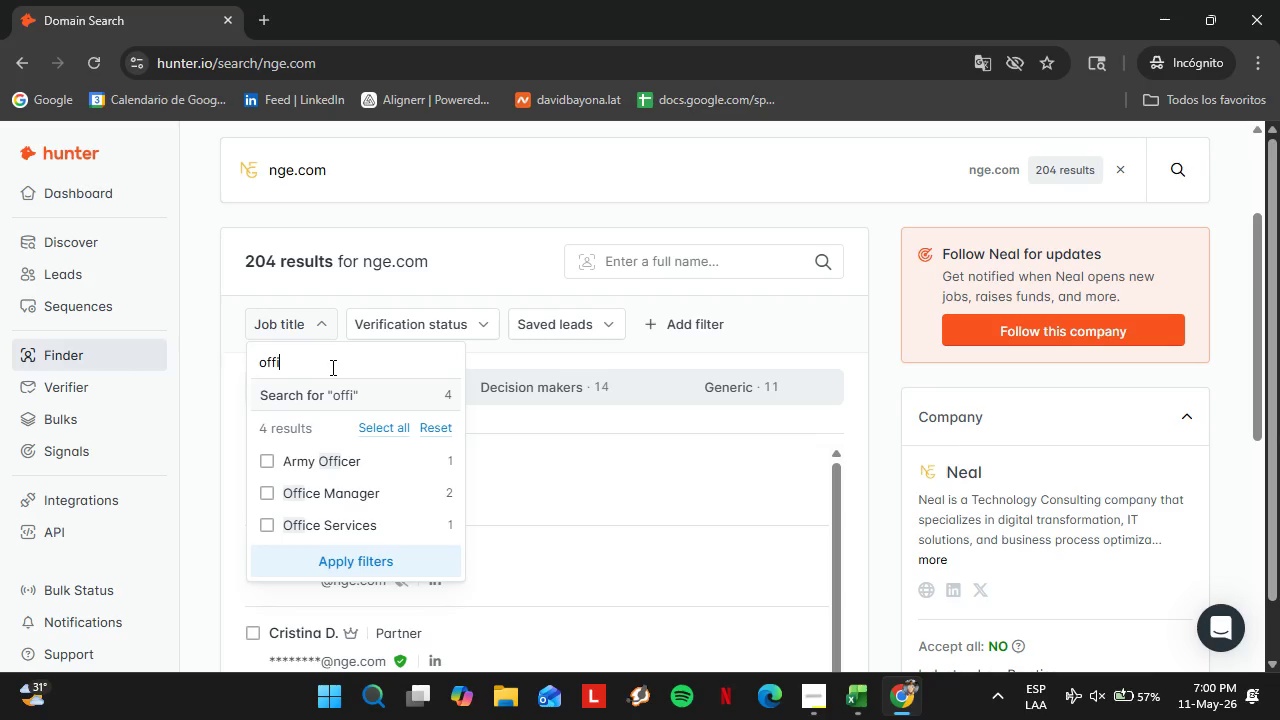 
scroll: coordinate [364, 420], scroll_direction: down, amount: 2.0
 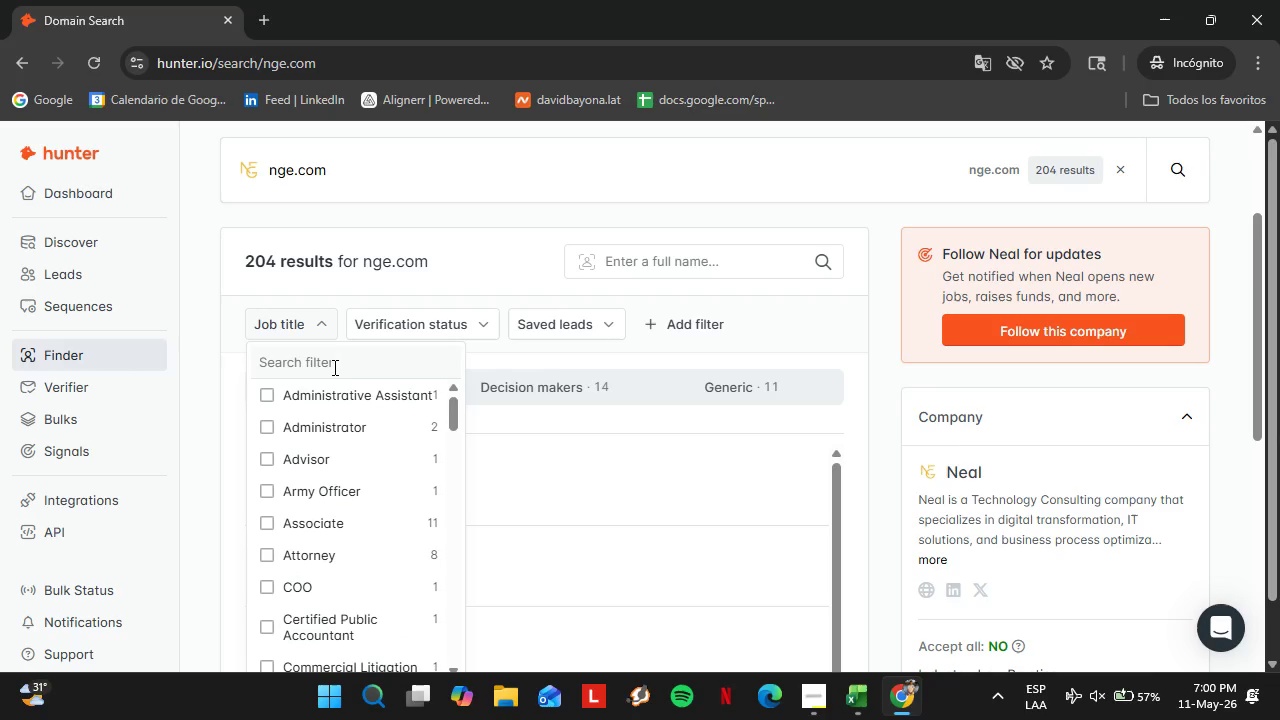 
type(ffice )
 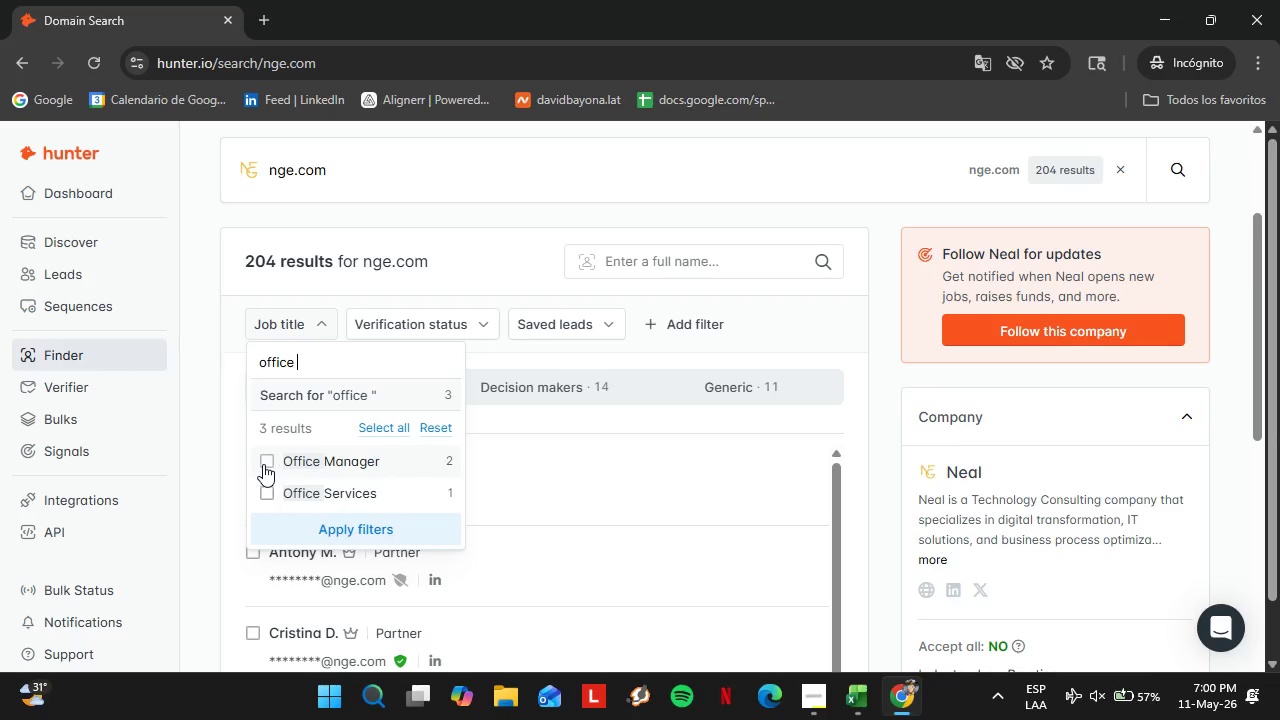 
left_click([262, 464])
 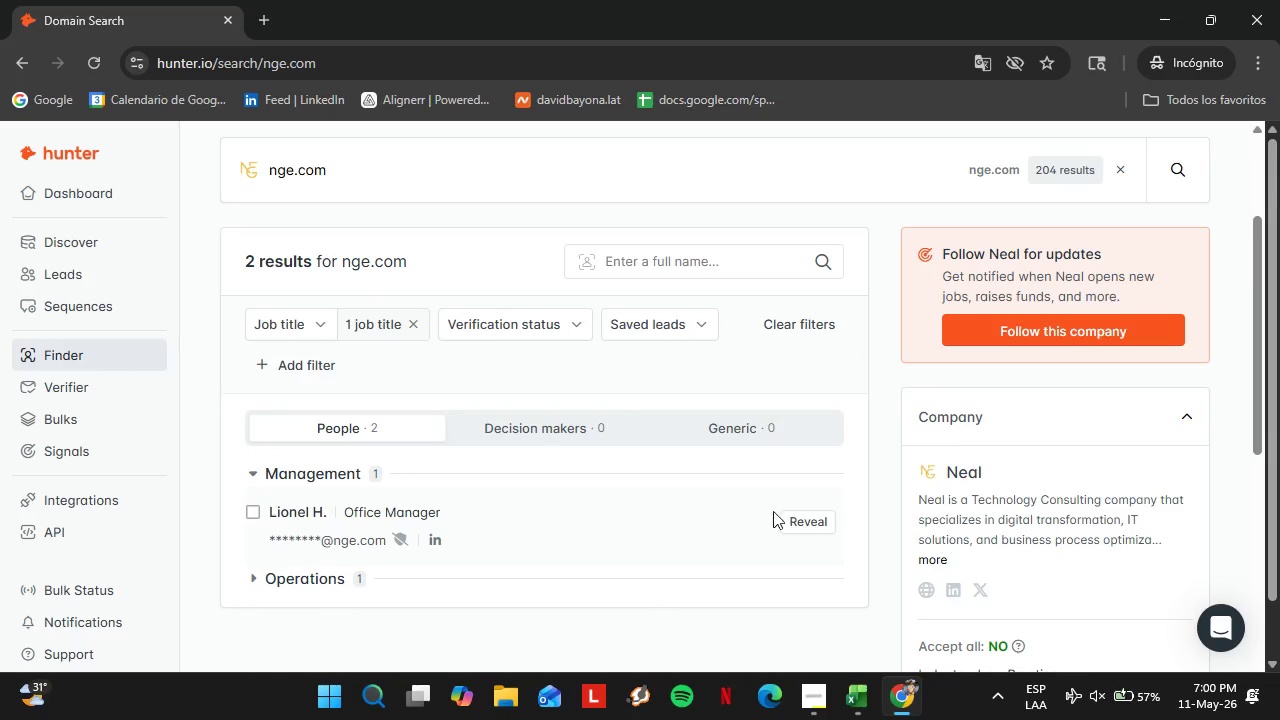 
left_click([805, 512])
 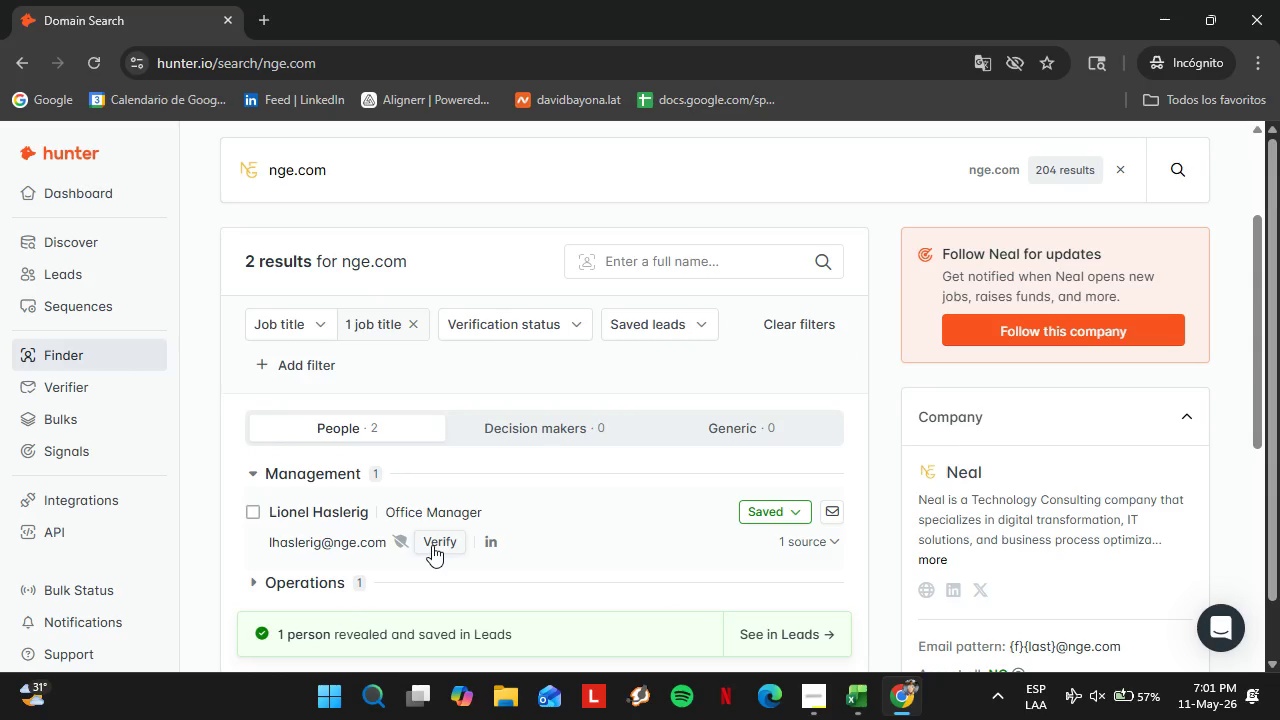 
left_click([434, 546])
 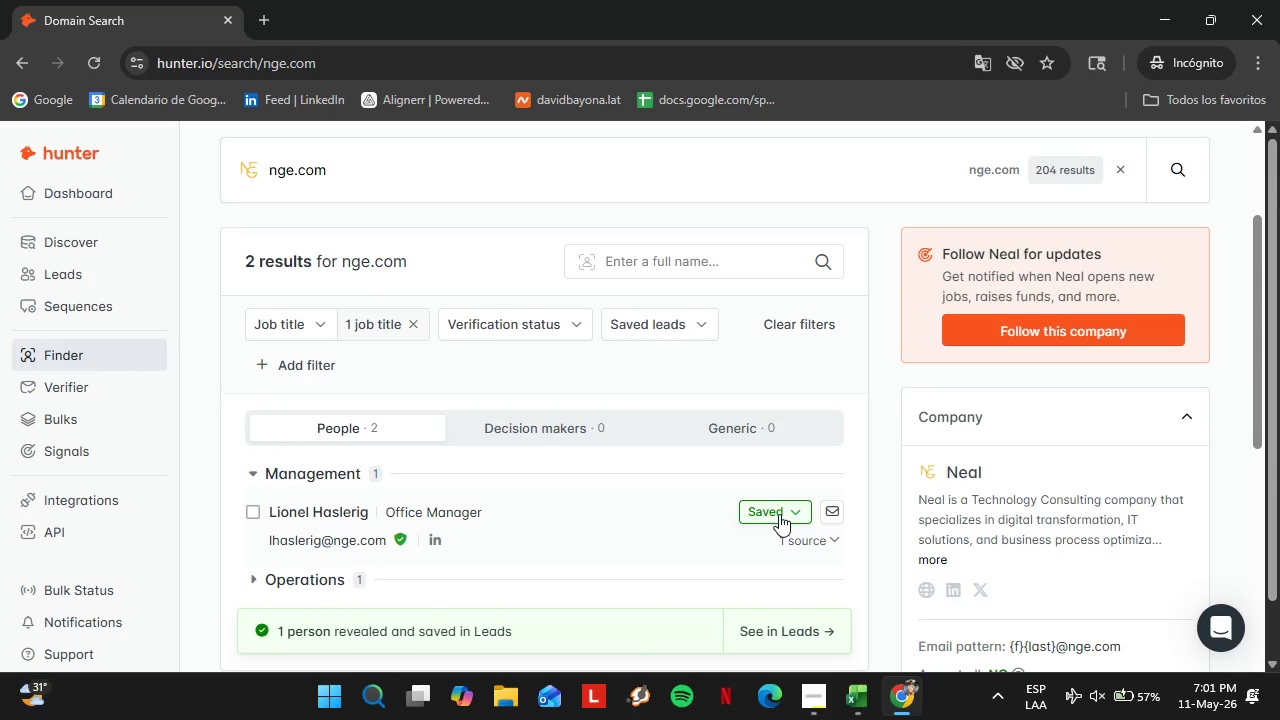 
left_click([779, 514])
 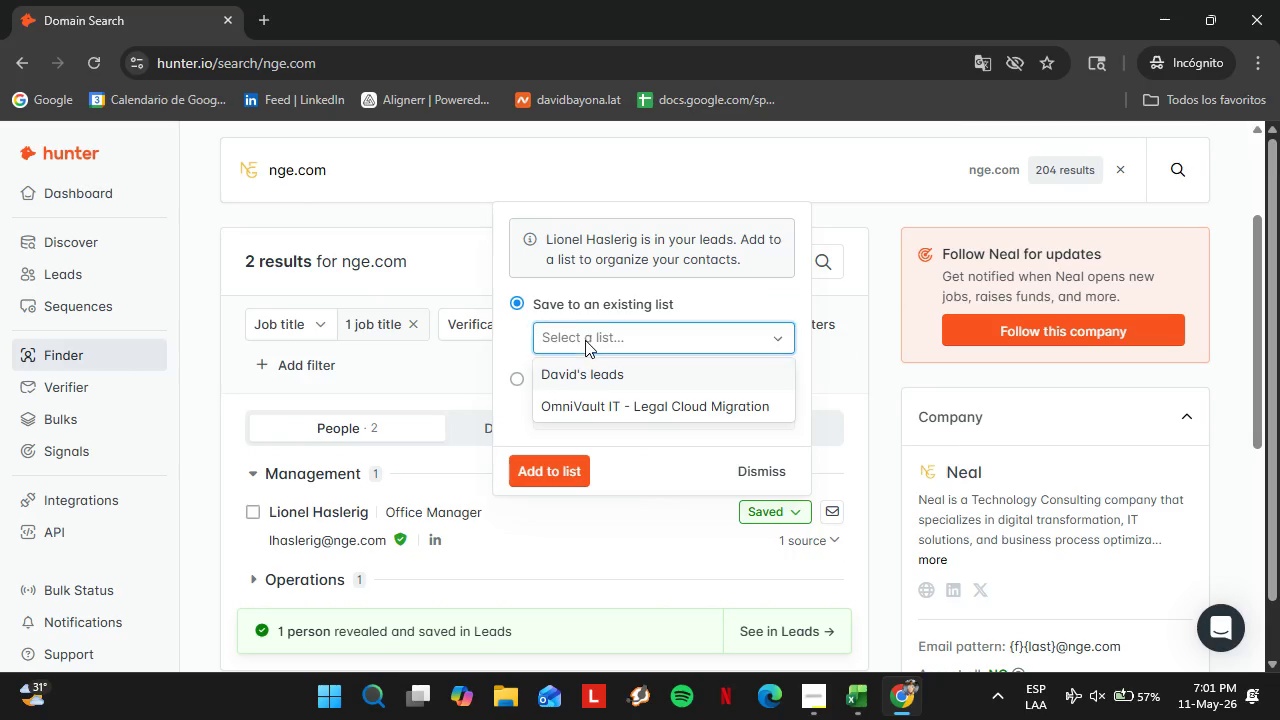 
left_click([585, 339])
 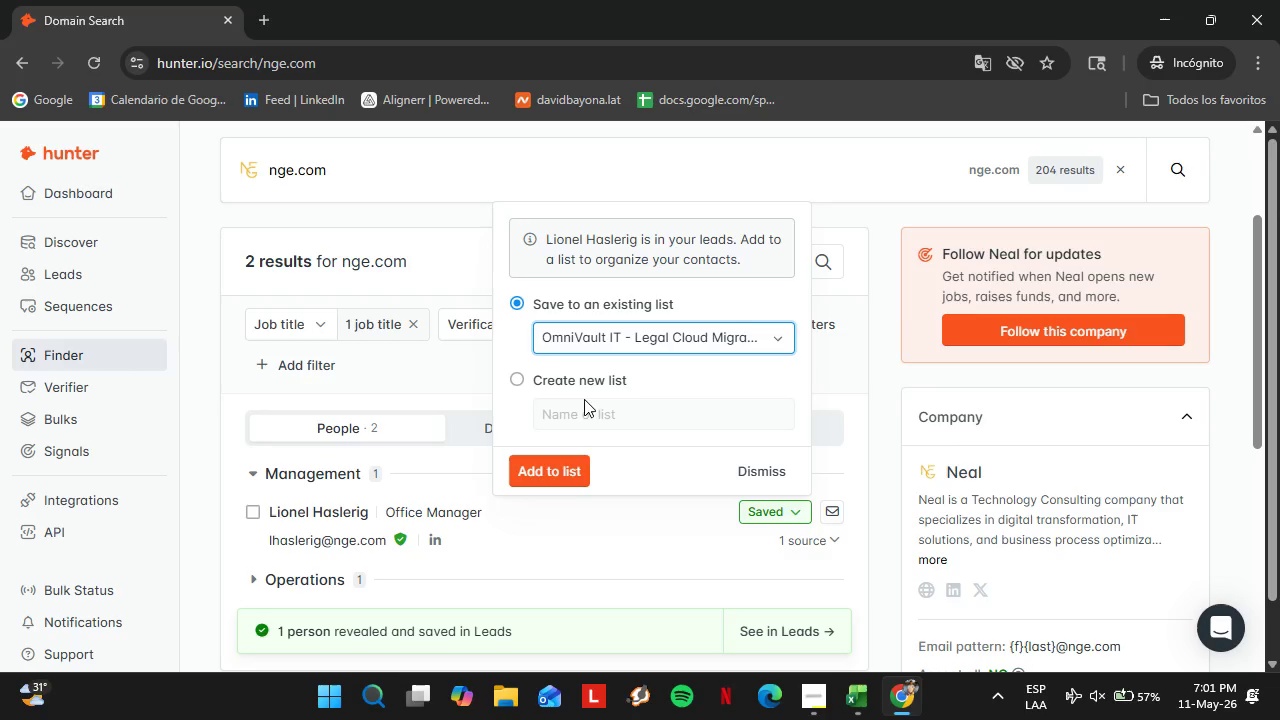 
double_click([585, 394])
 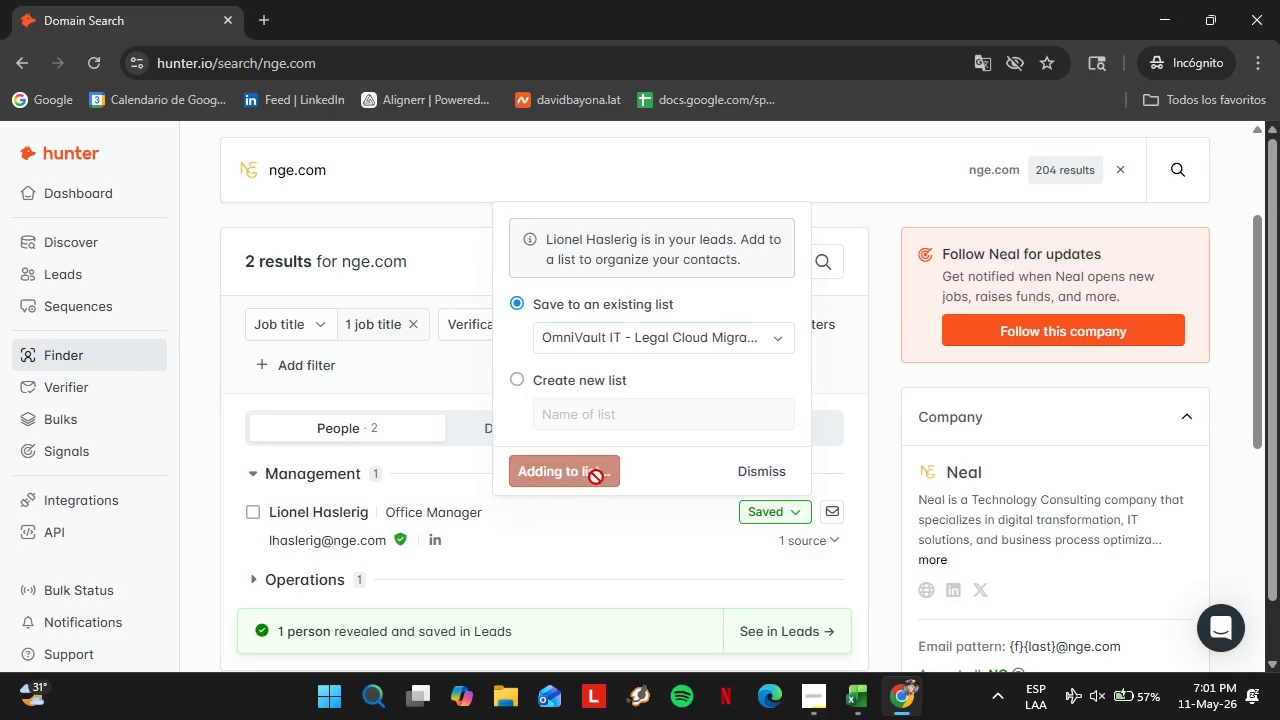 
left_click([565, 479])
 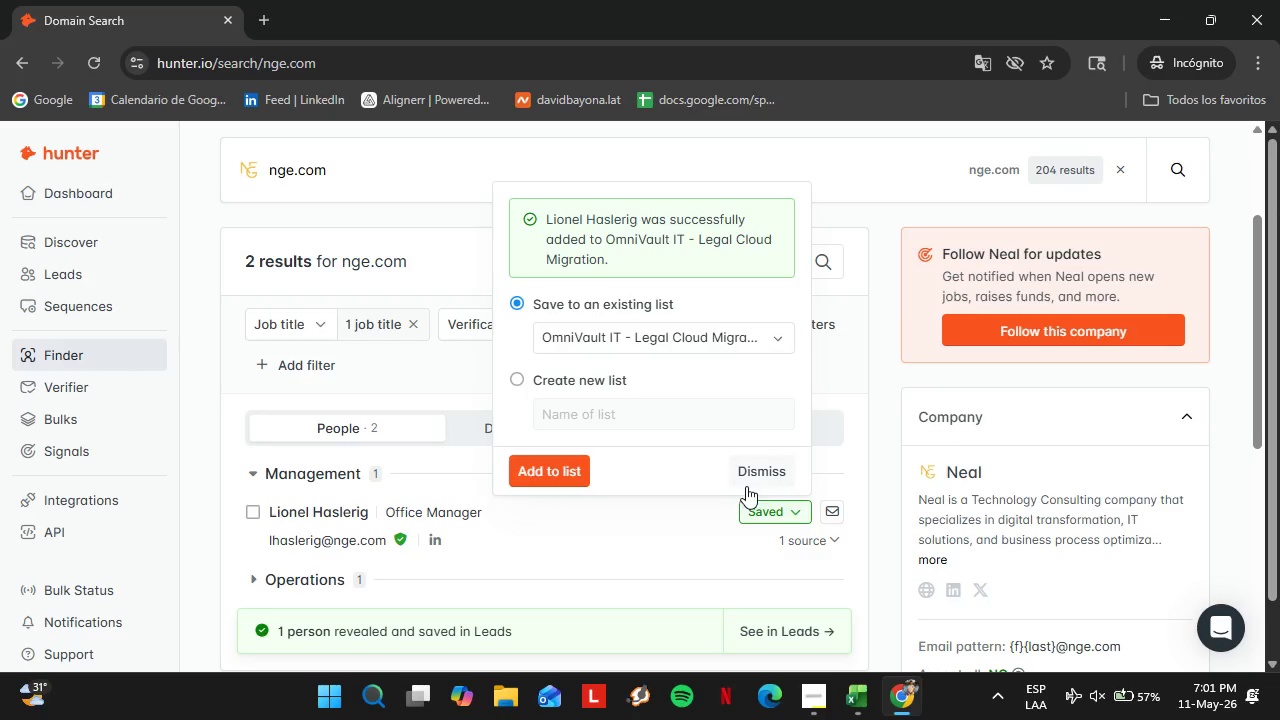 
double_click([746, 486])
 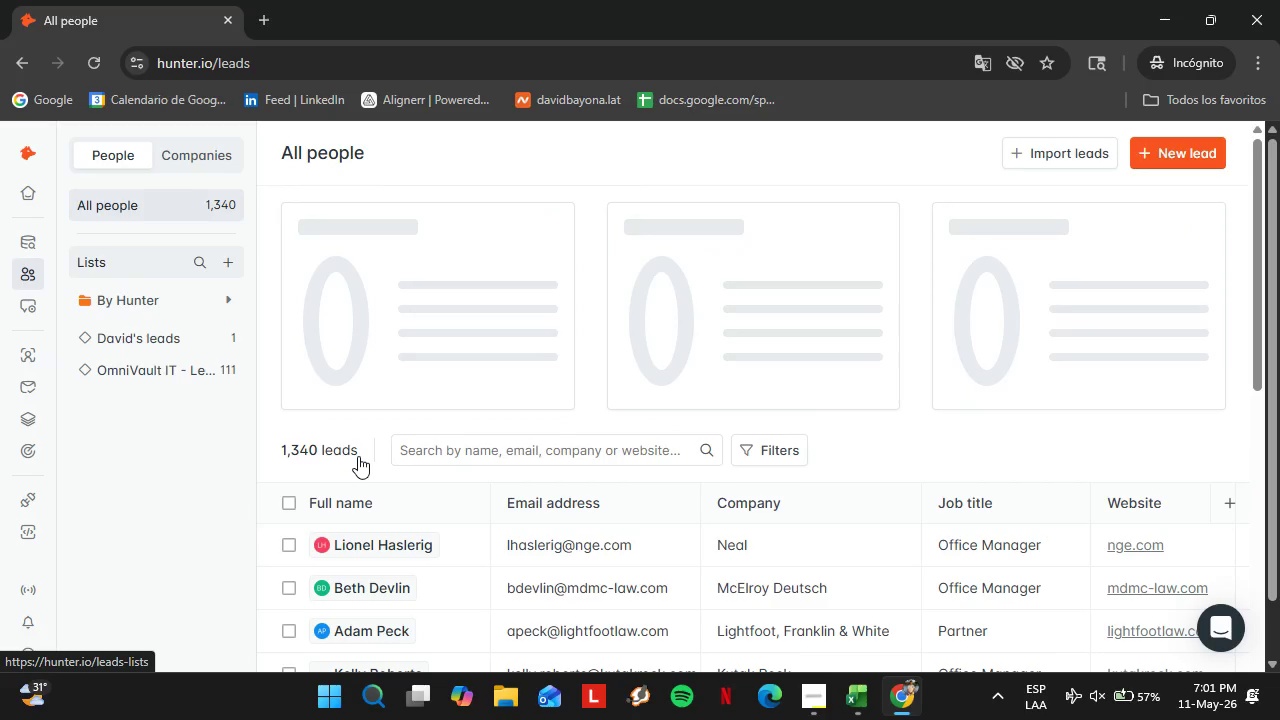 
wait(7.95)
 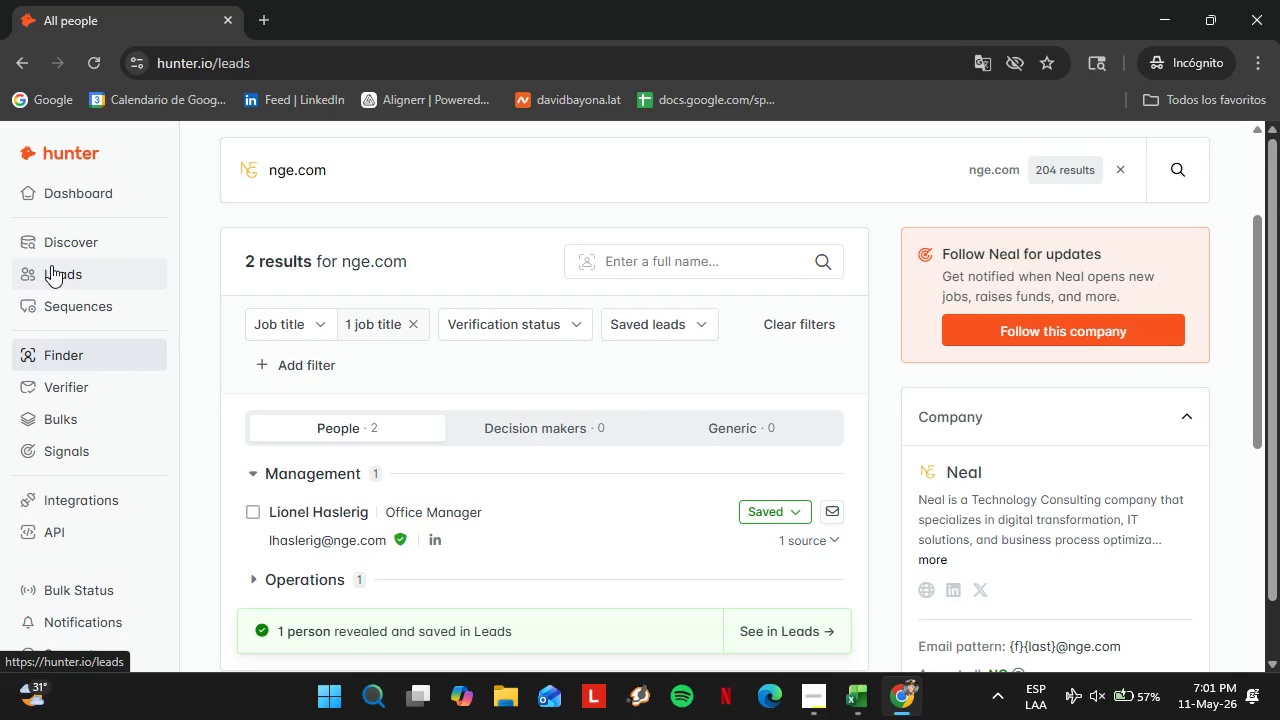 
left_click([146, 372])
 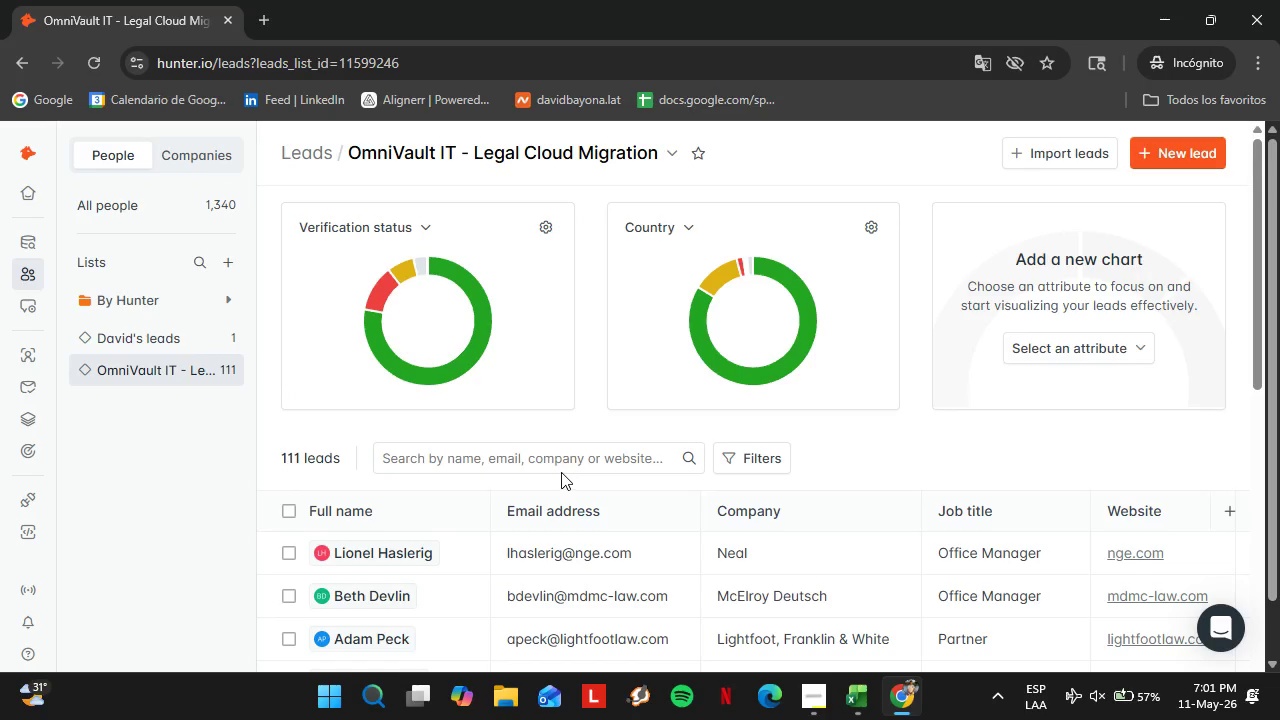 
wait(8.0)
 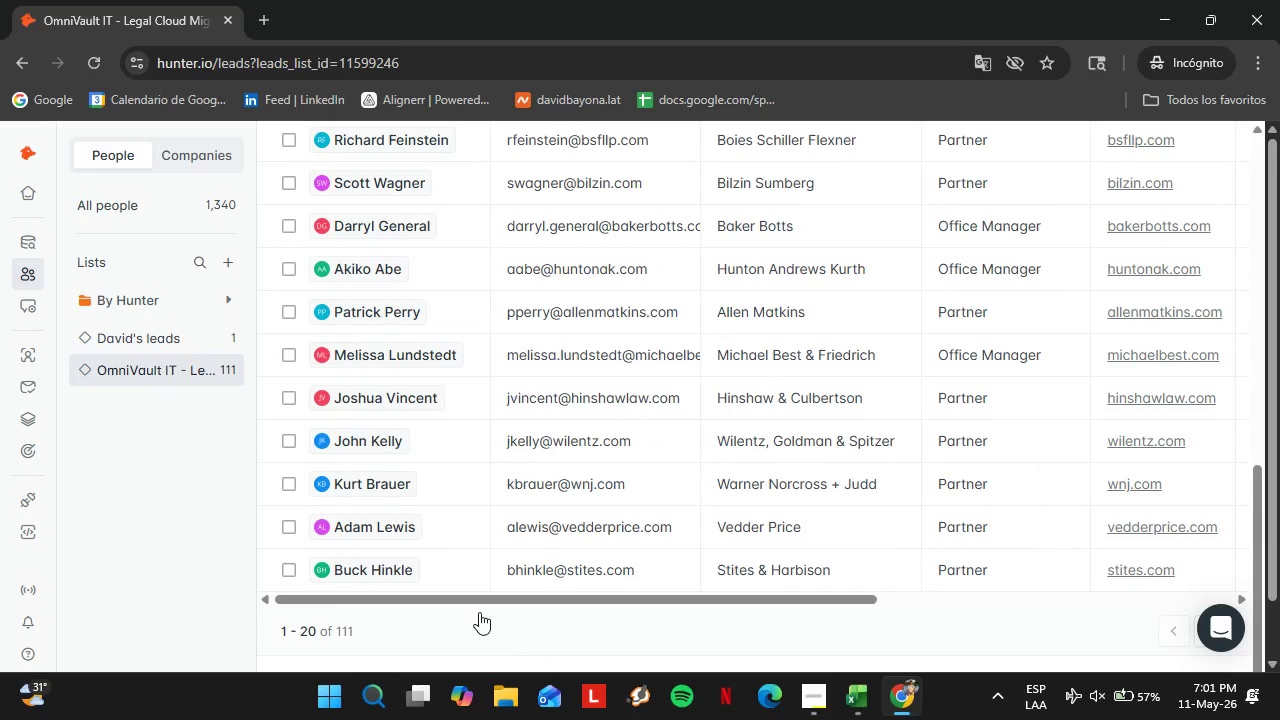 
left_click_drag(start_coordinate=[467, 601], to_coordinate=[928, 603])
 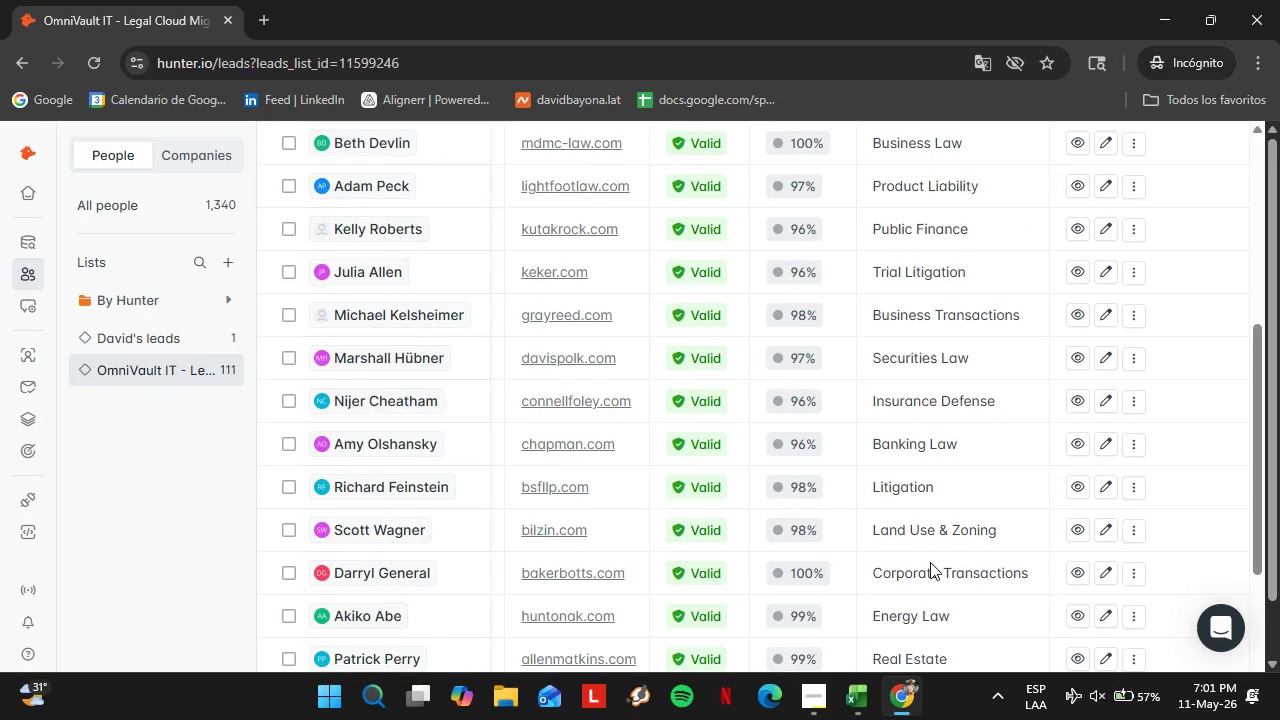 
scroll: coordinate [595, 506], scroll_direction: down, amount: 8.0
 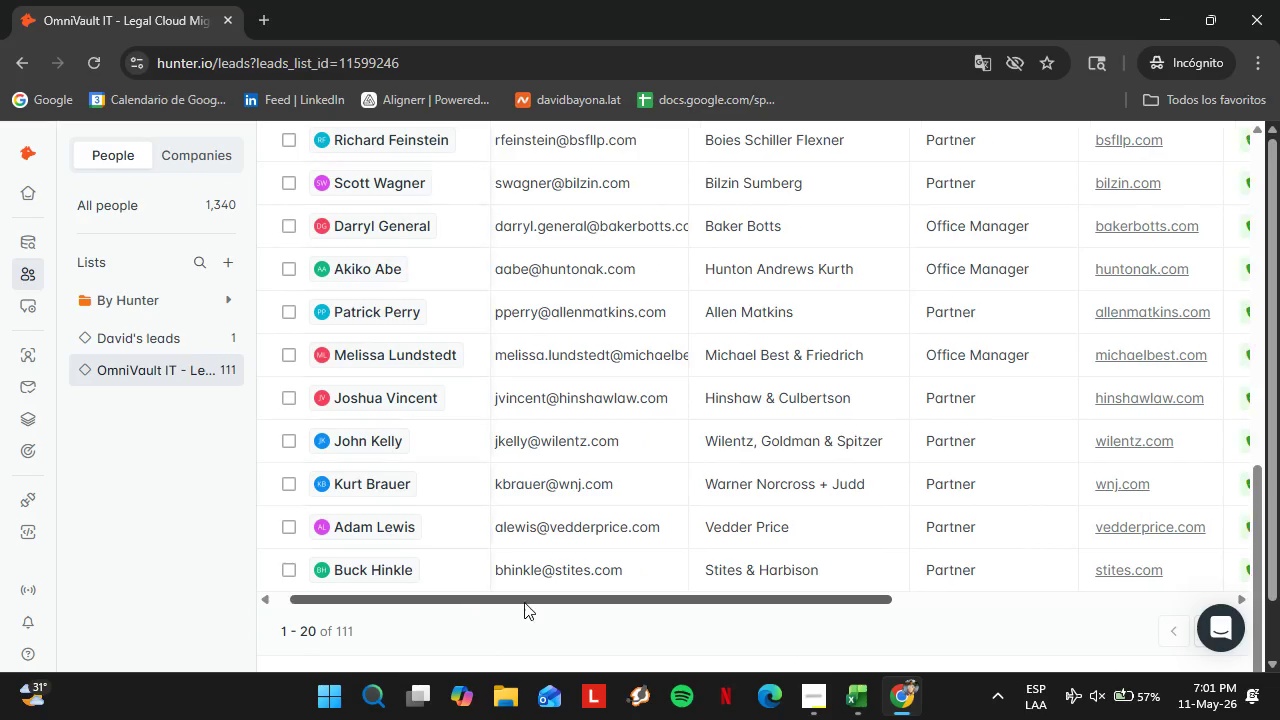 
double_click([925, 253])
 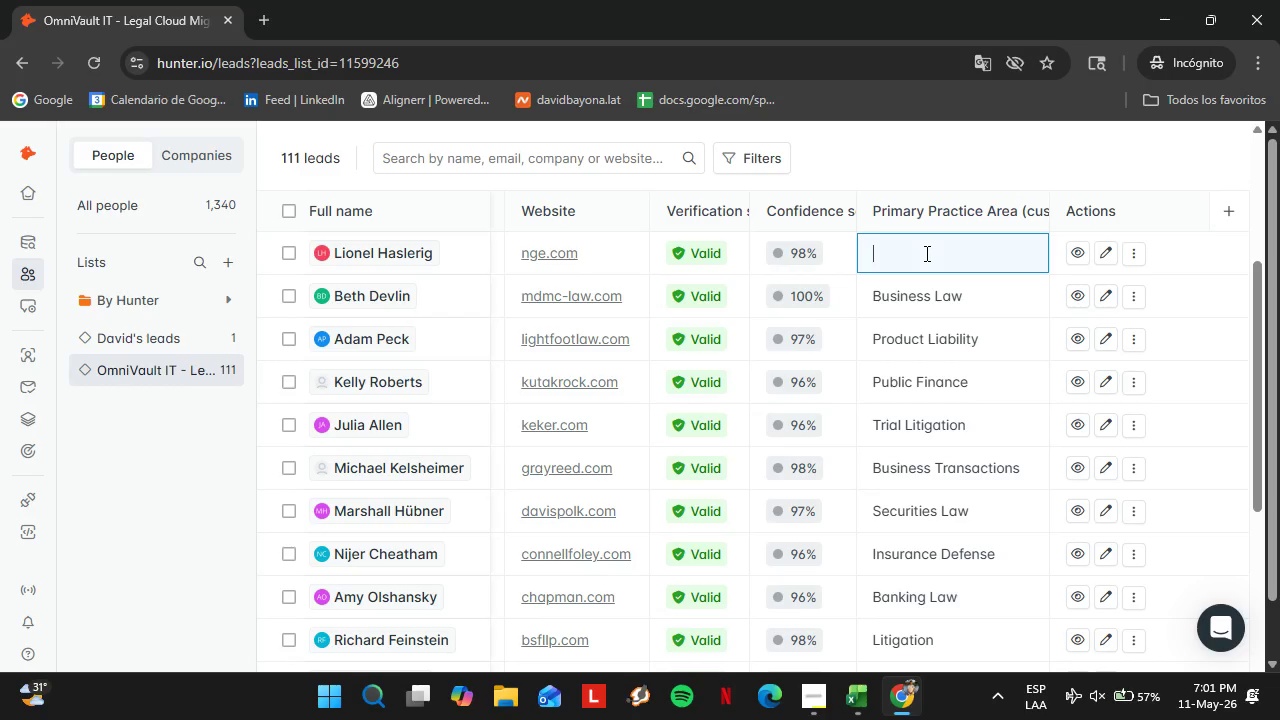 
scroll: coordinate [930, 562], scroll_direction: up, amount: 5.0
 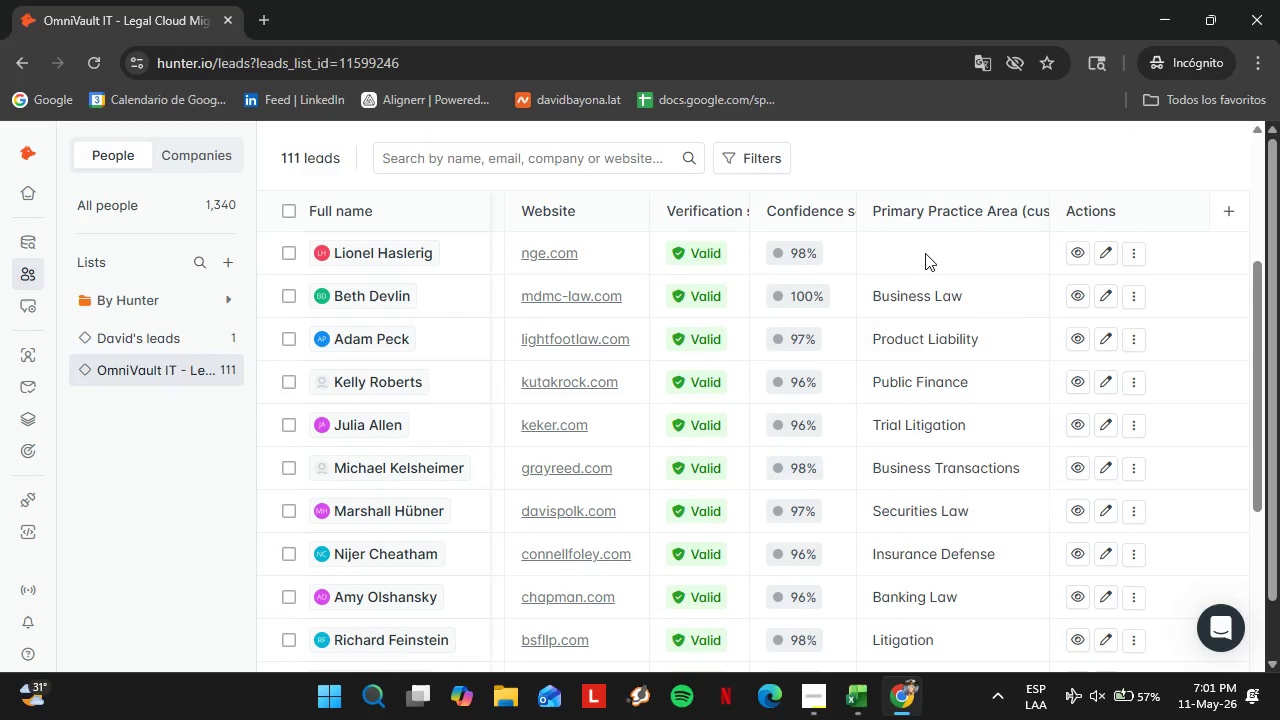 
triple_click([925, 253])
 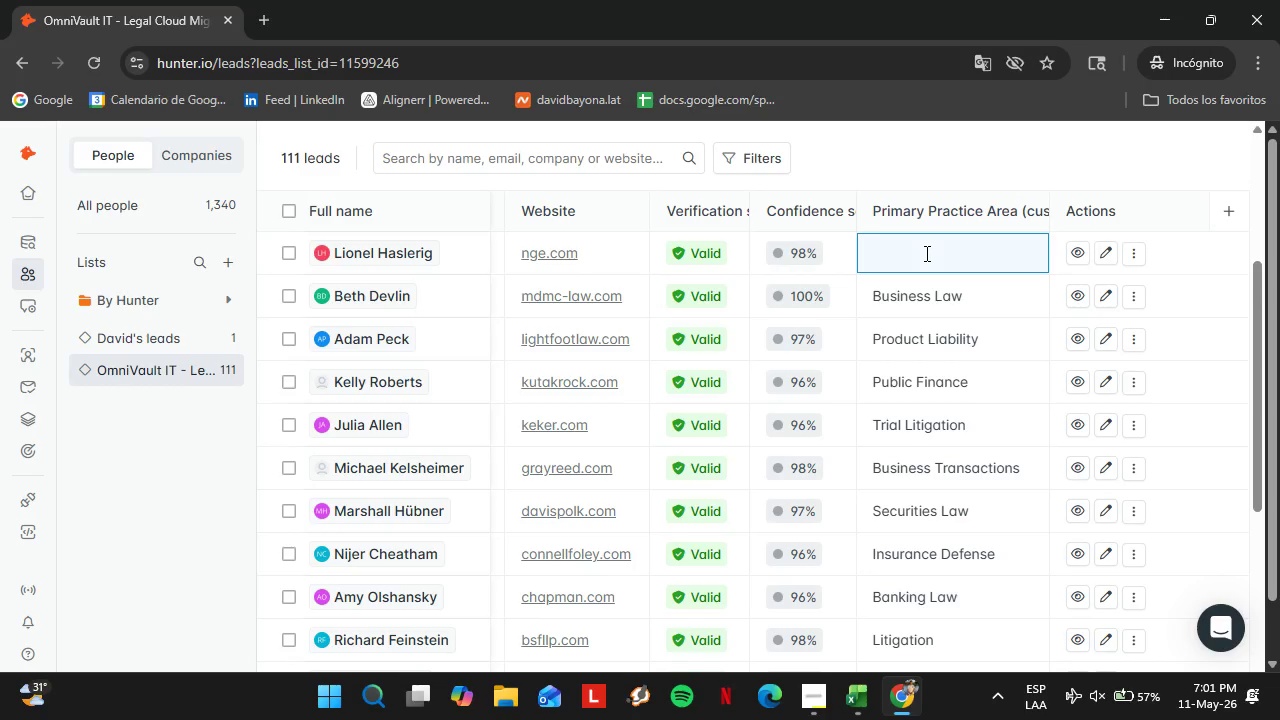 
type(Corporate Transactions)
 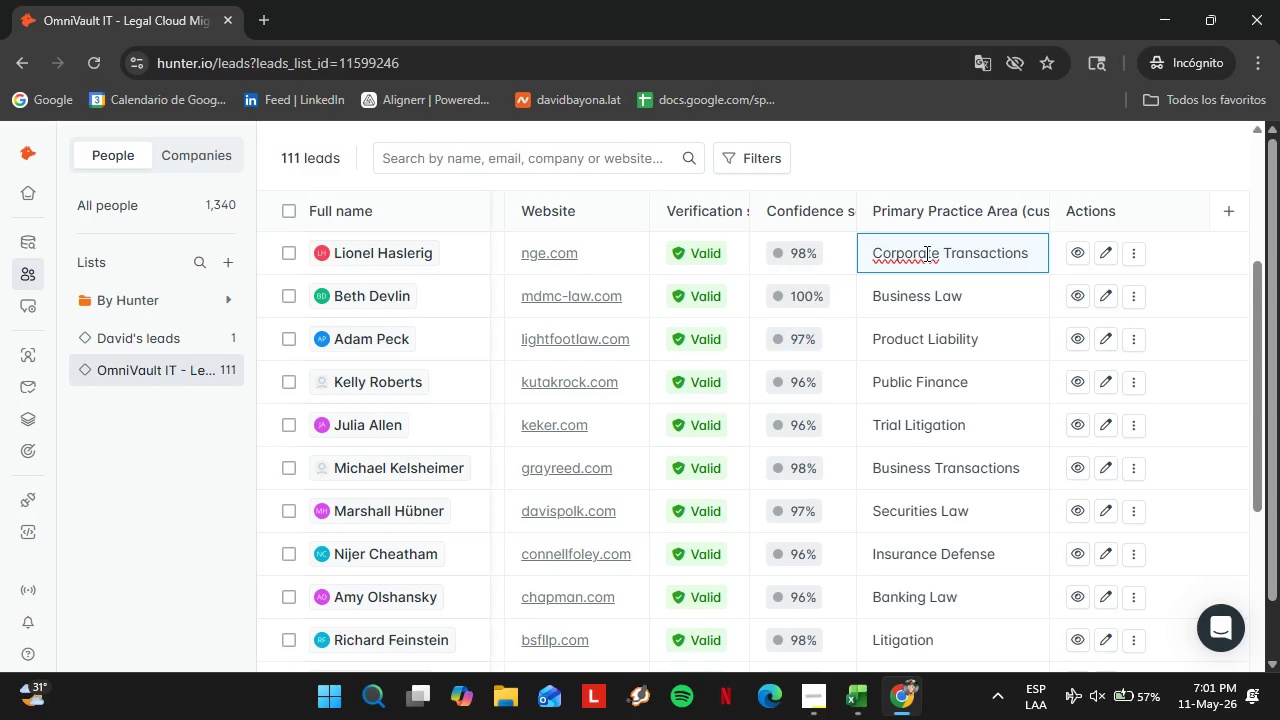 
key(Enter)
 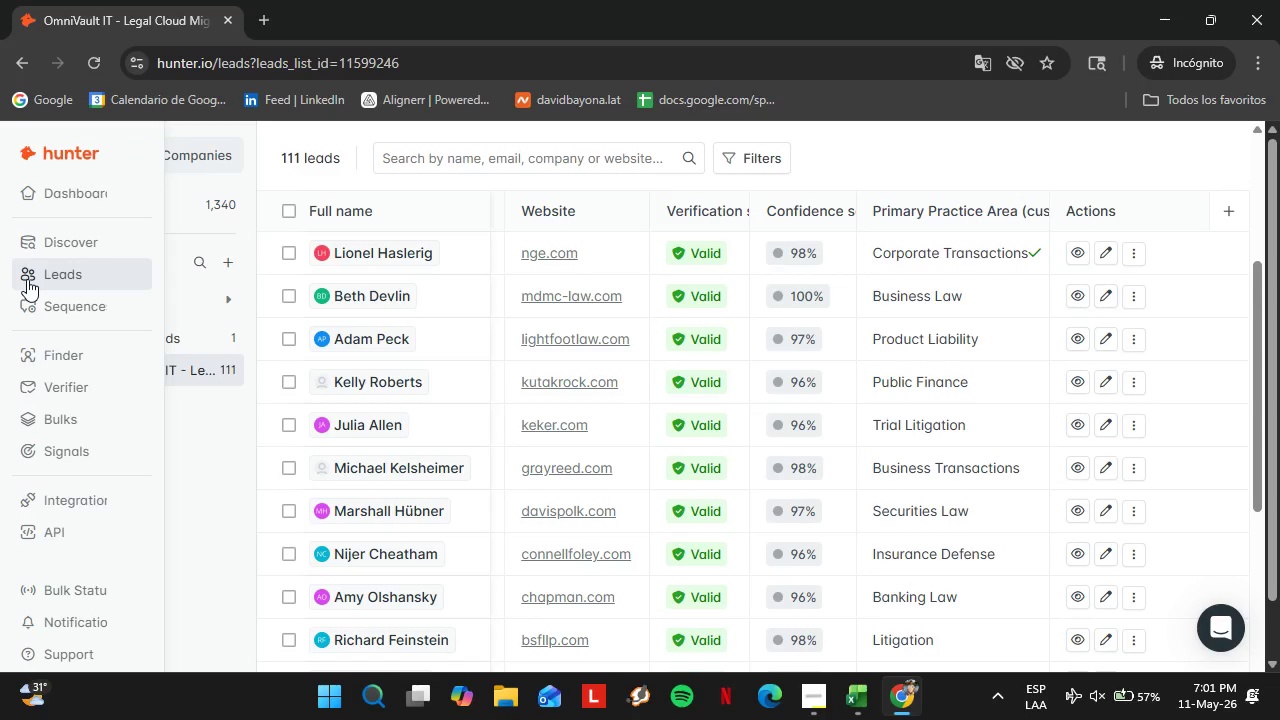 
left_click([49, 357])
 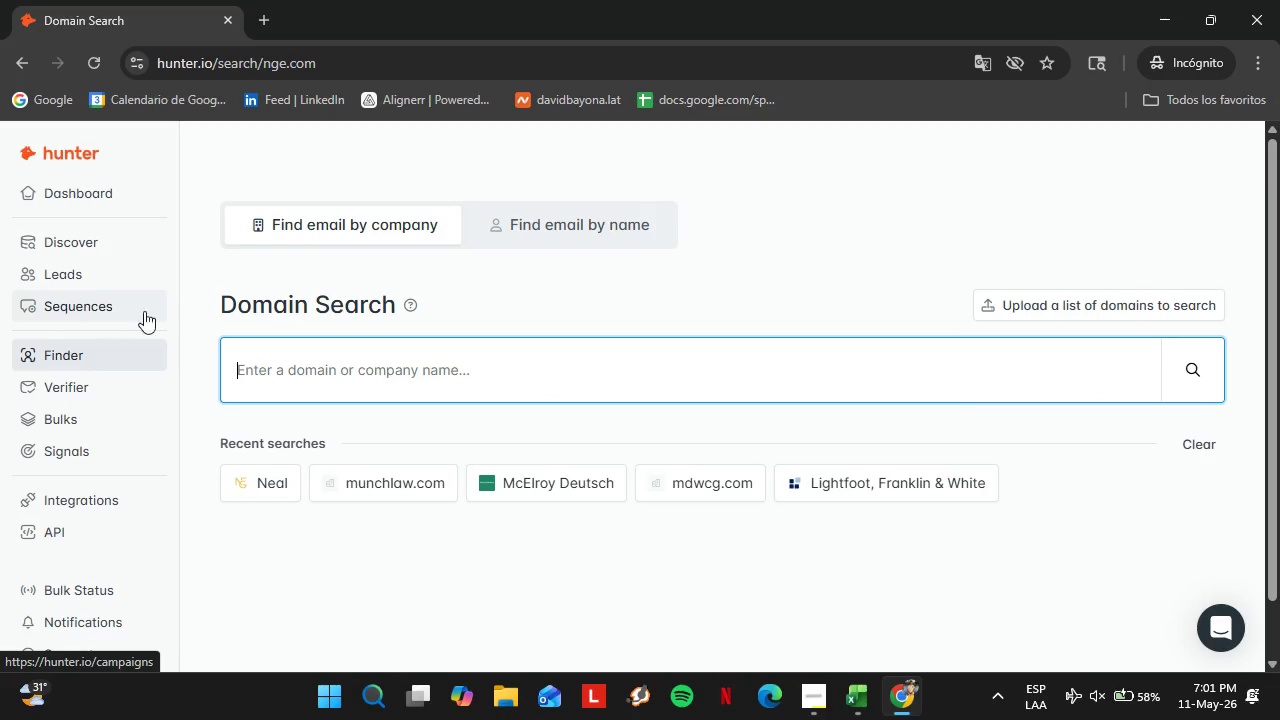 
type(obm)
 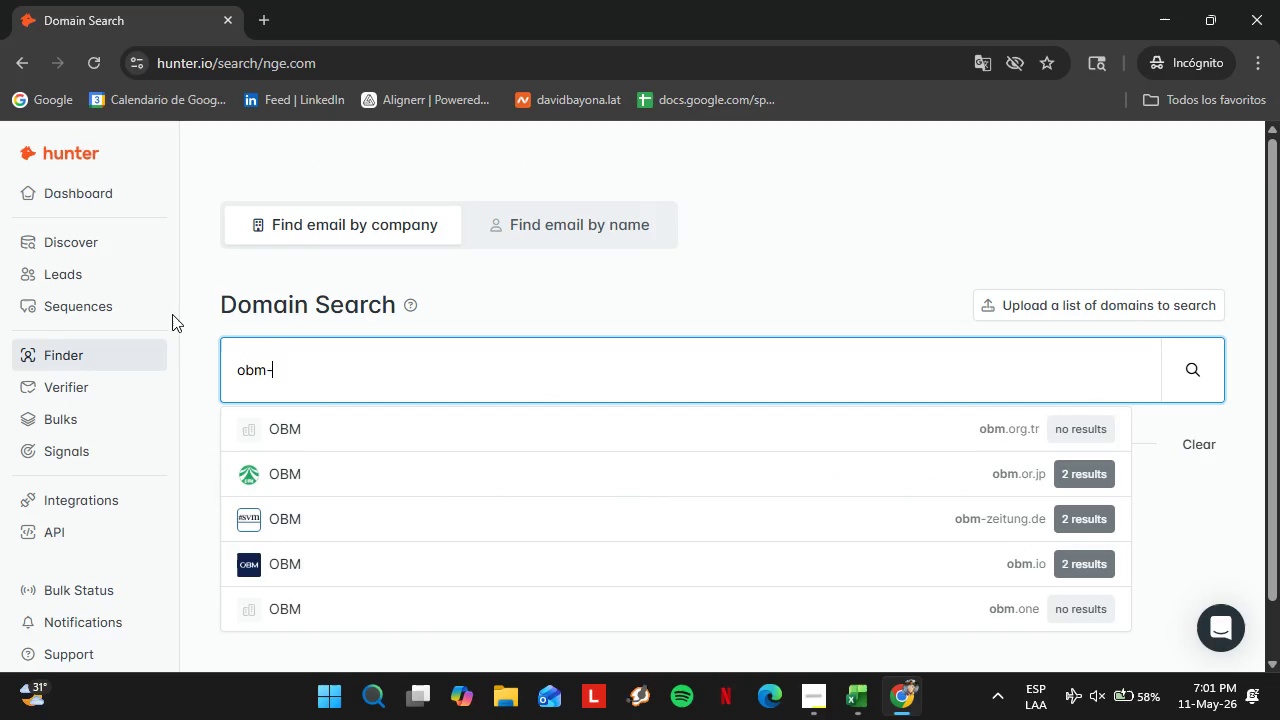 
type(-law.com)
 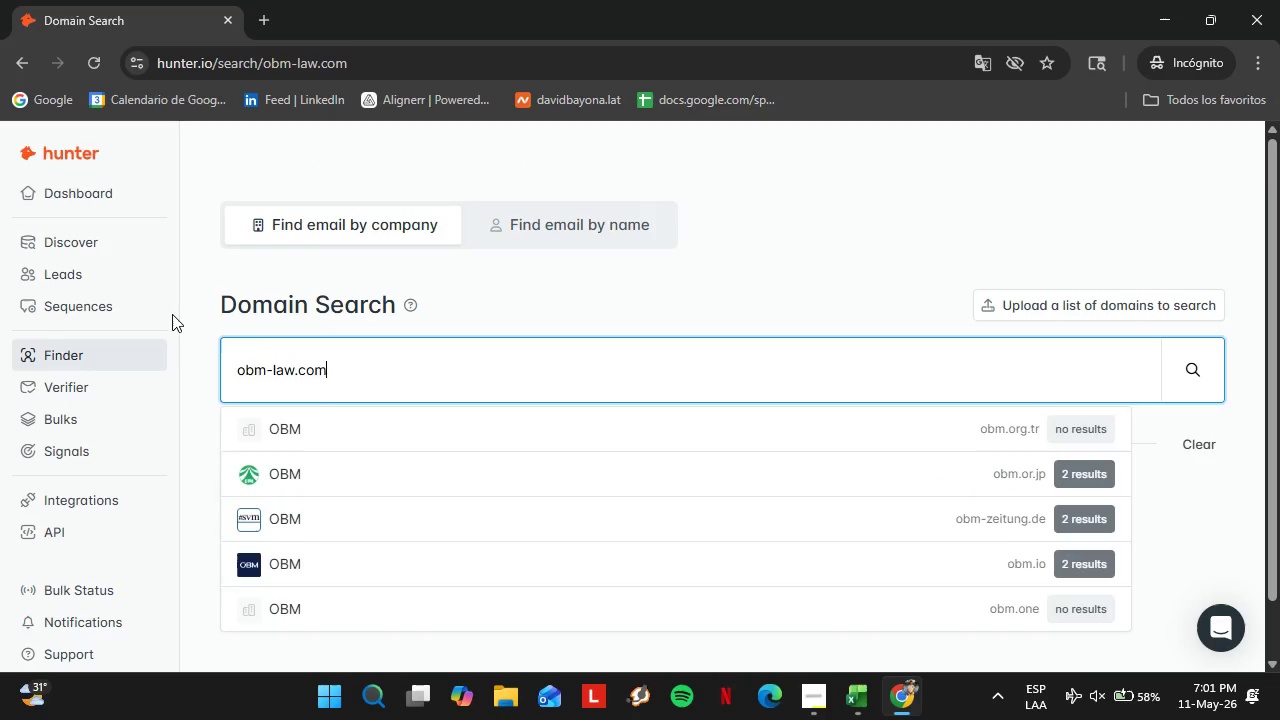 
key(Enter)
 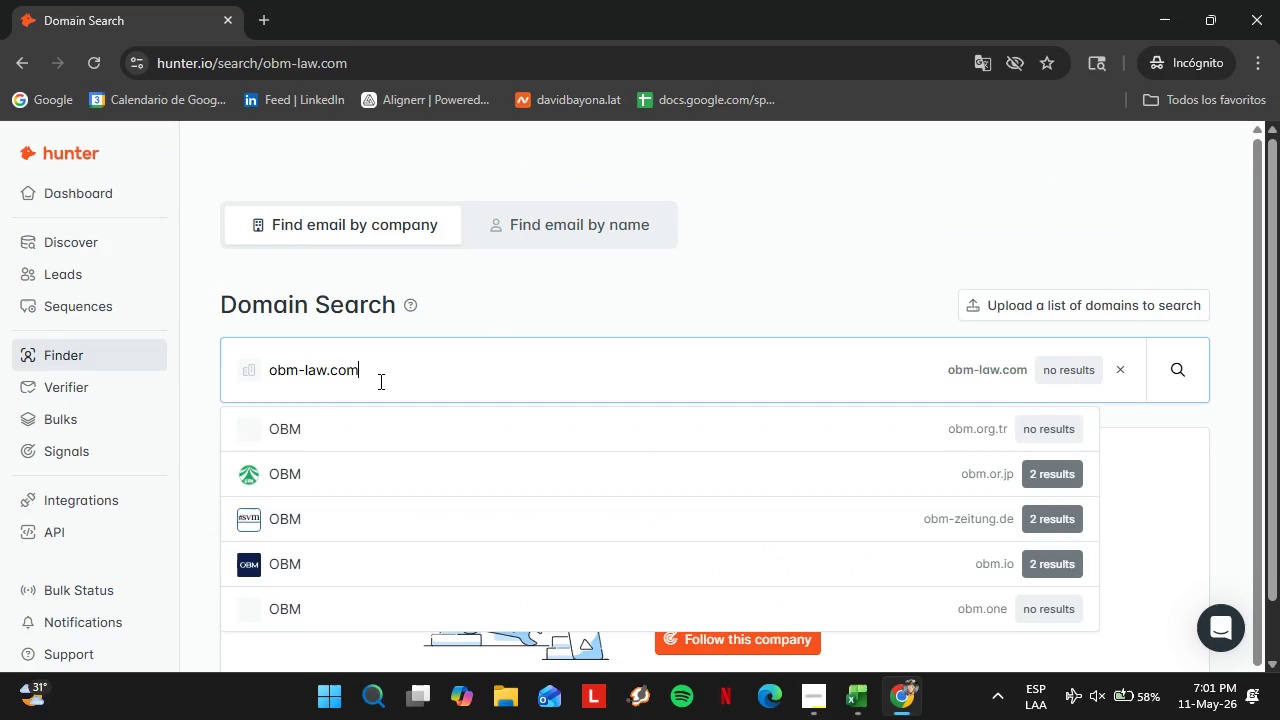 
double_click([379, 381])
 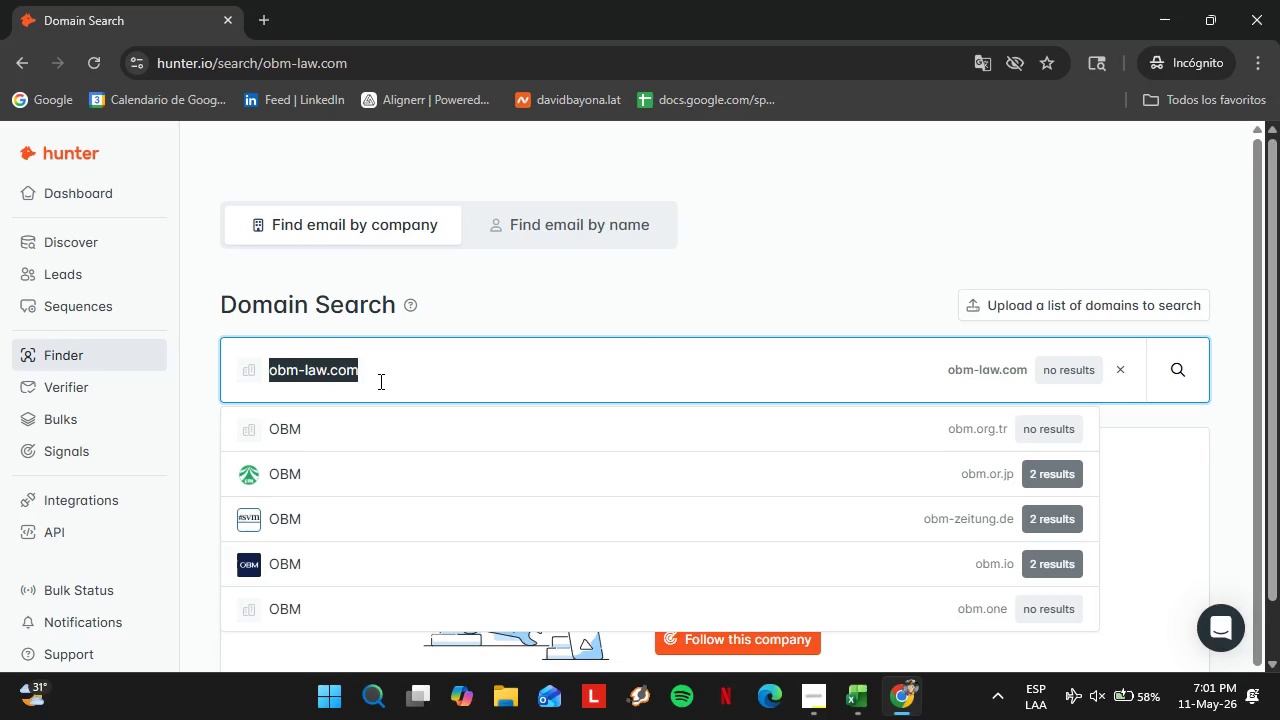 
triple_click([379, 381])
 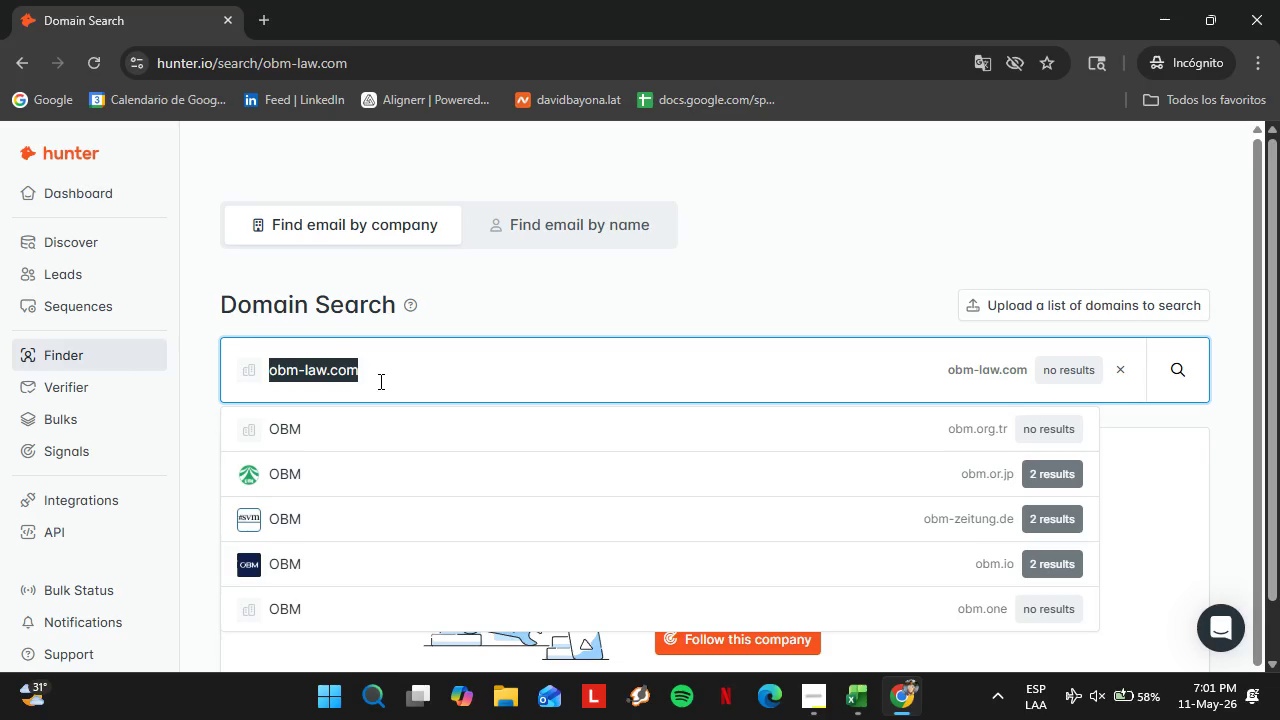 
triple_click([379, 381])
 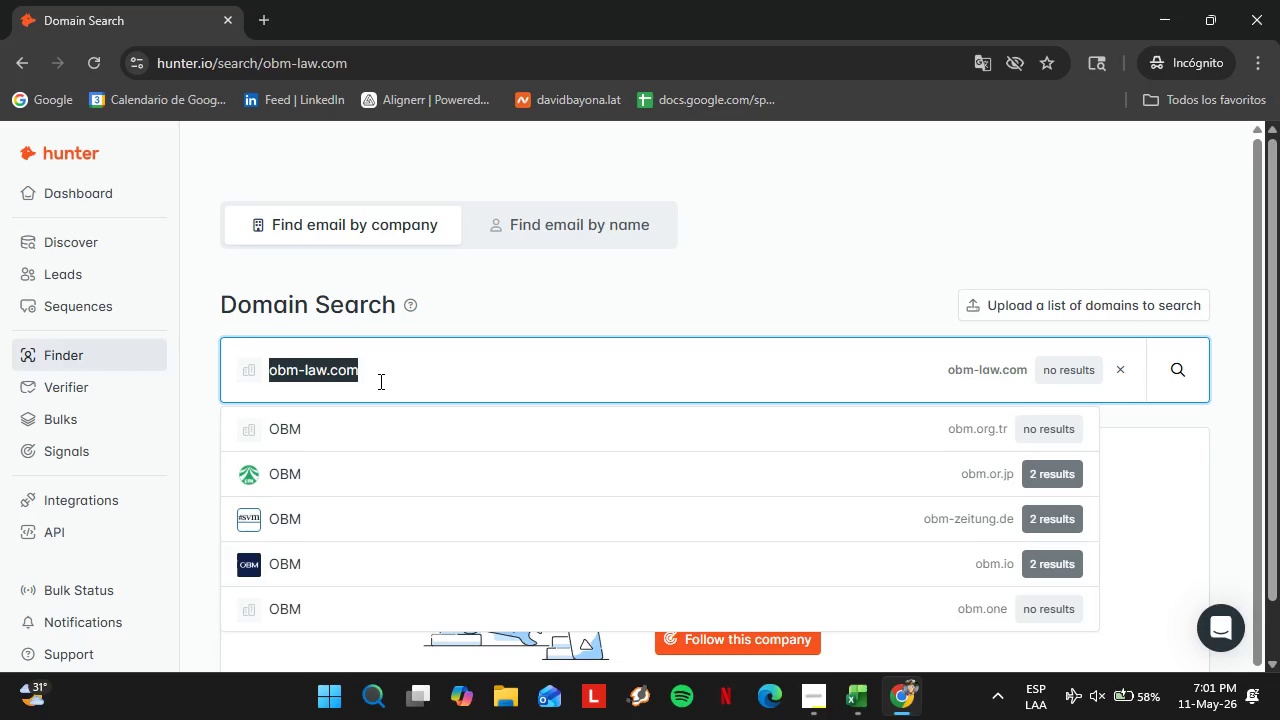 
triple_click([379, 381])
 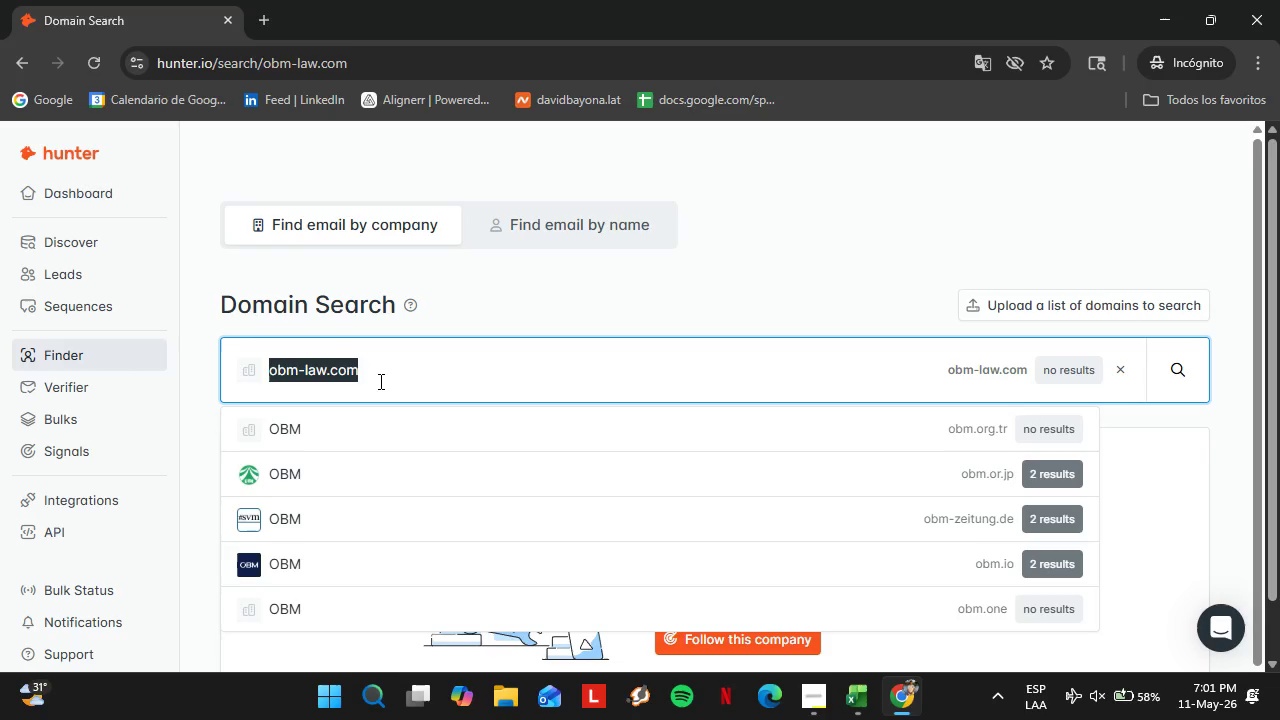 
type(pecklaw.com)
 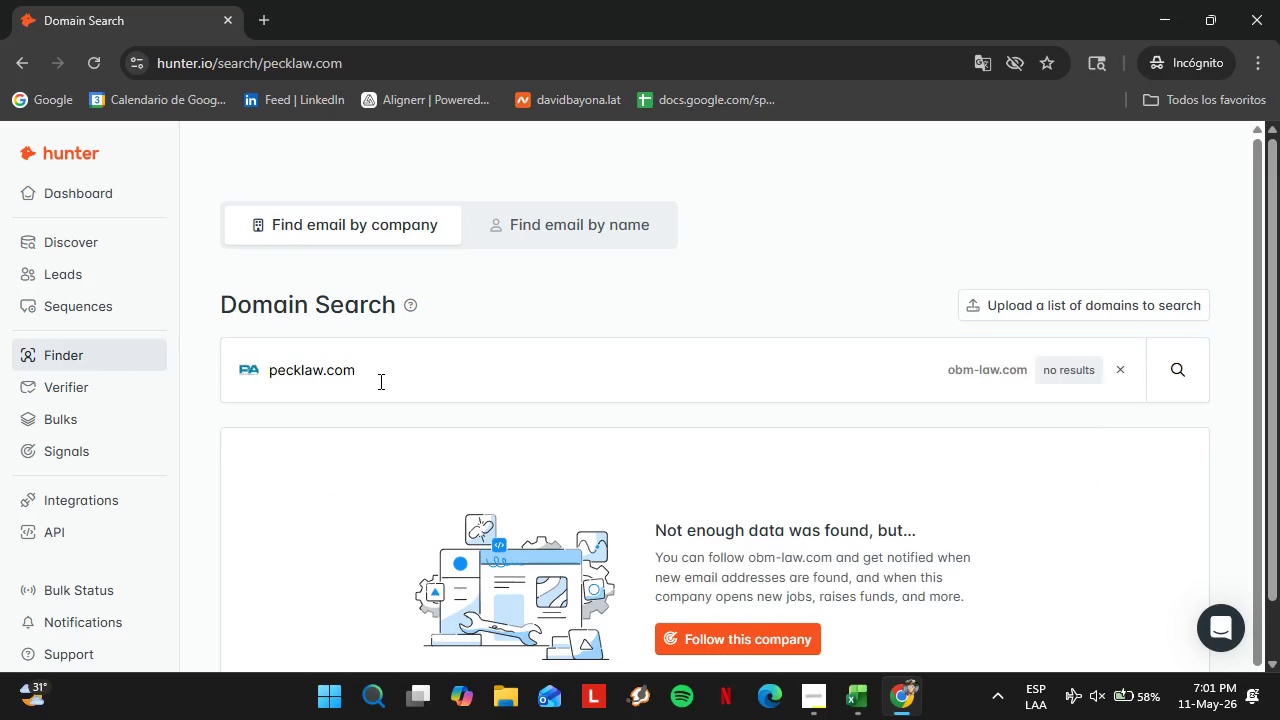 
key(Enter)
 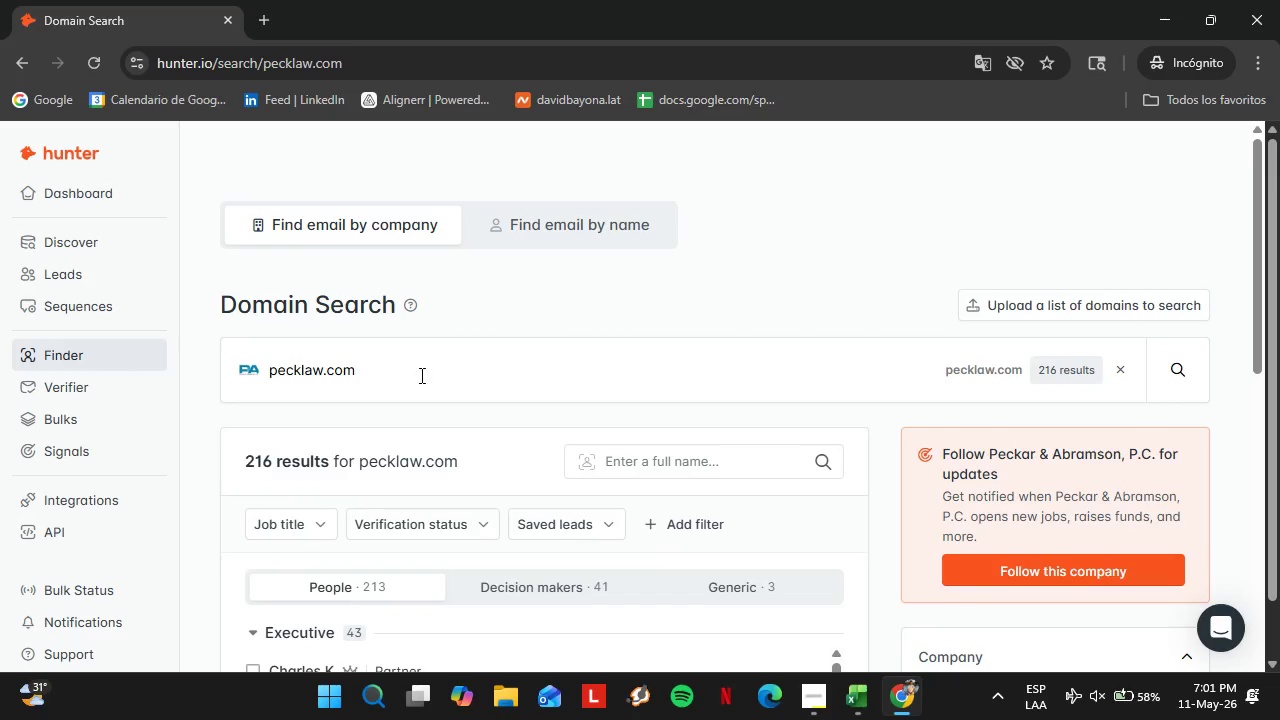 
double_click([314, 249])
 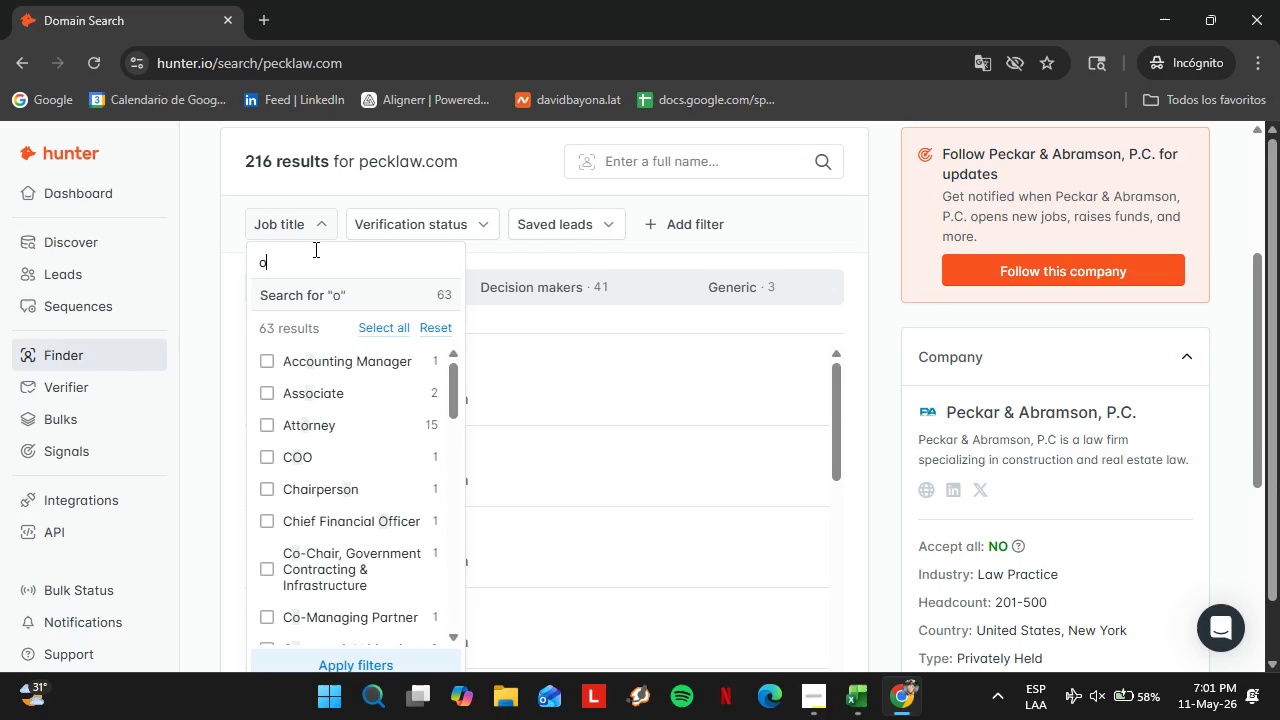 
scroll: coordinate [484, 390], scroll_direction: down, amount: 4.0
 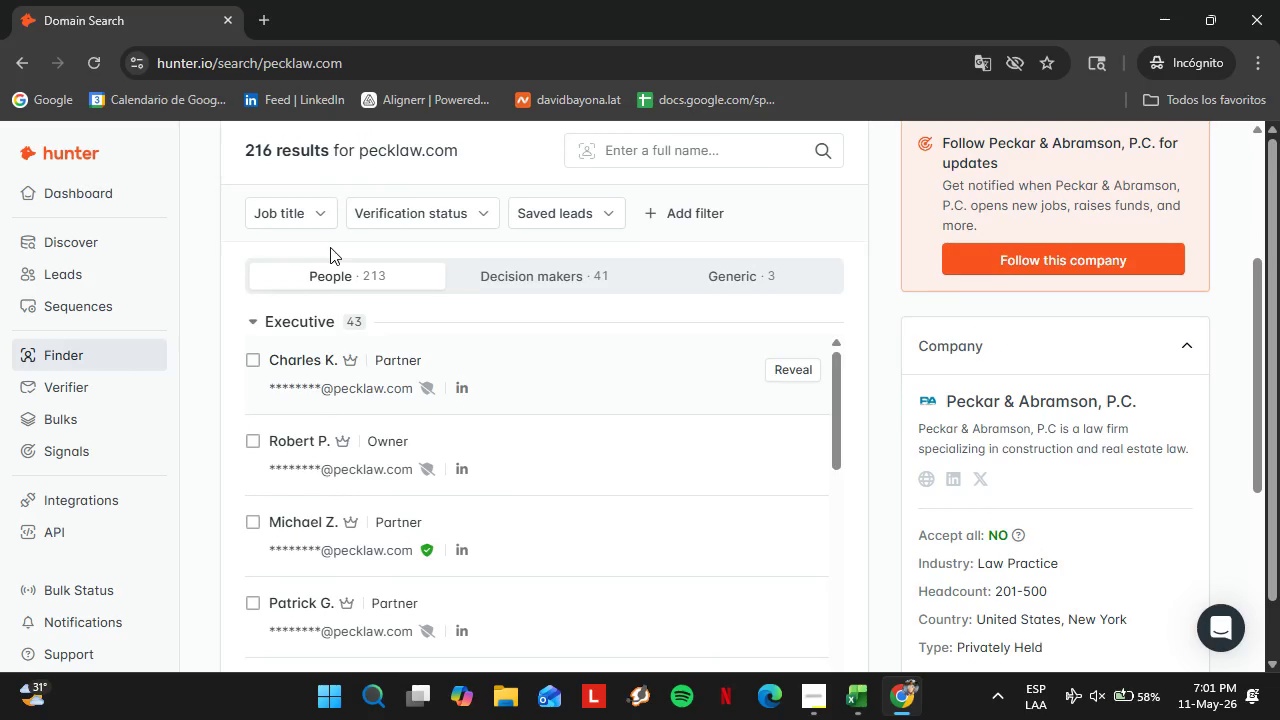 
type(offic)
 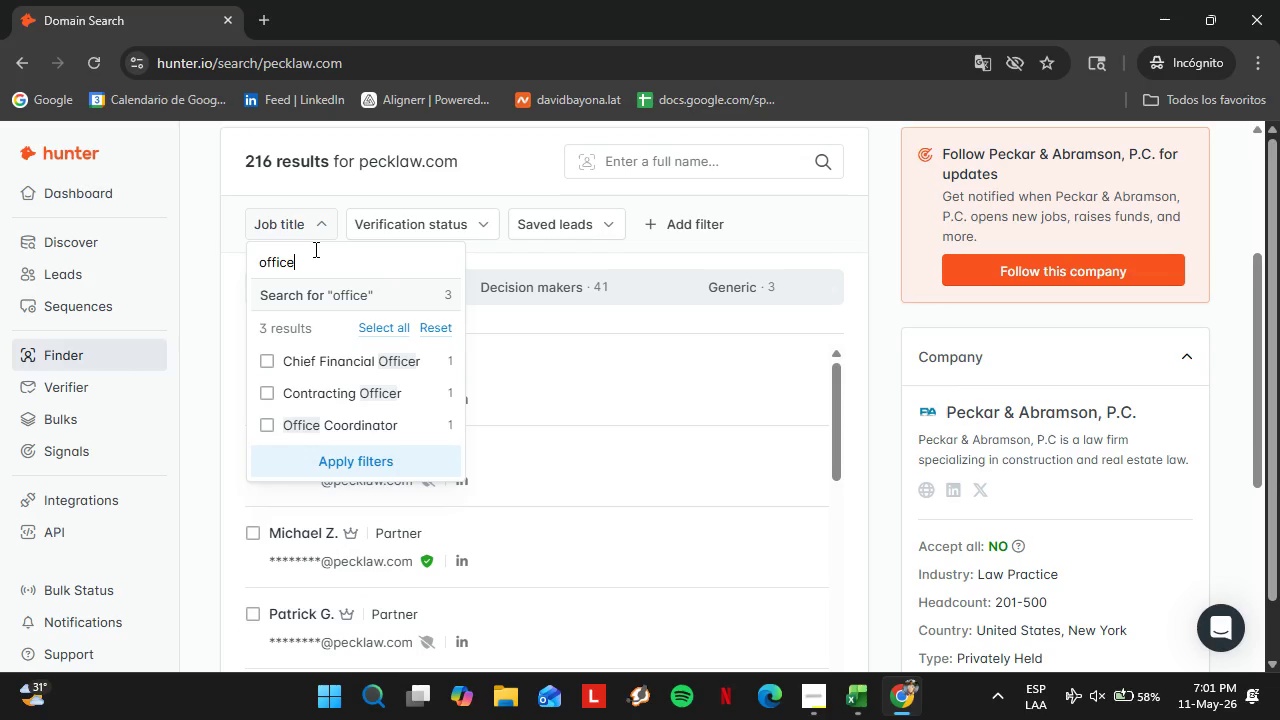 
scroll: coordinate [331, 247], scroll_direction: up, amount: 1.0
 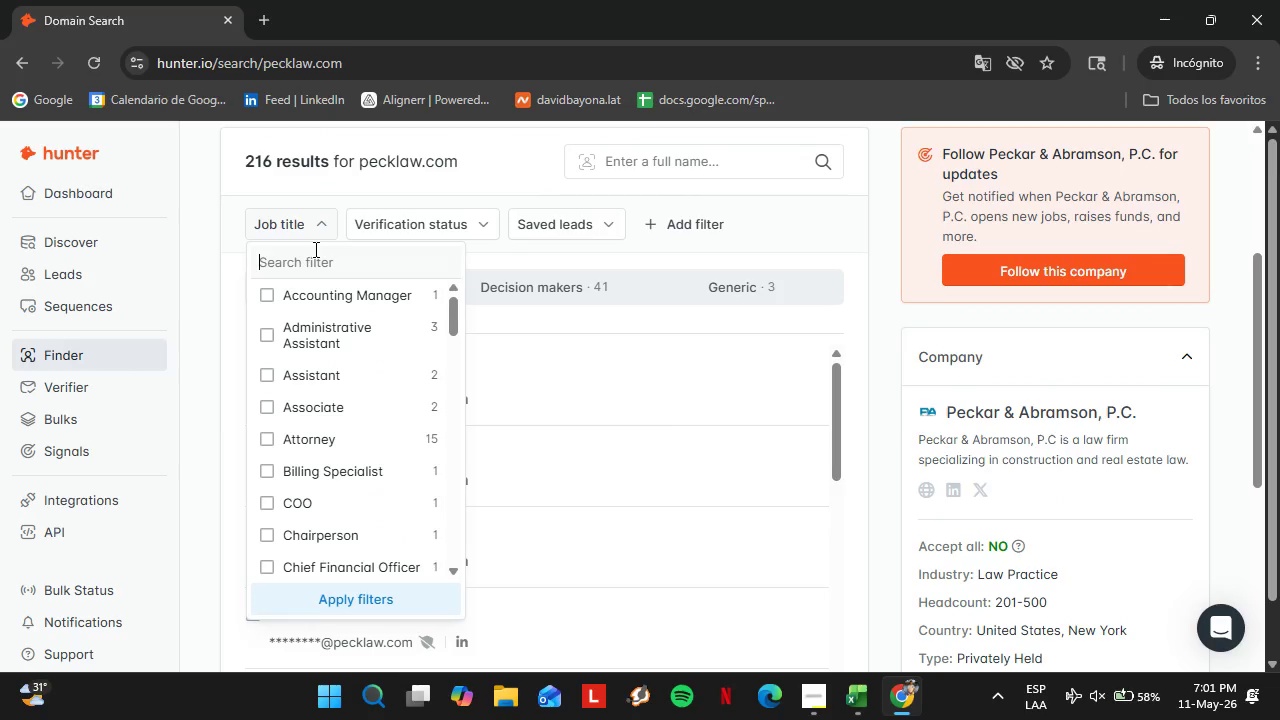 
key(E)
 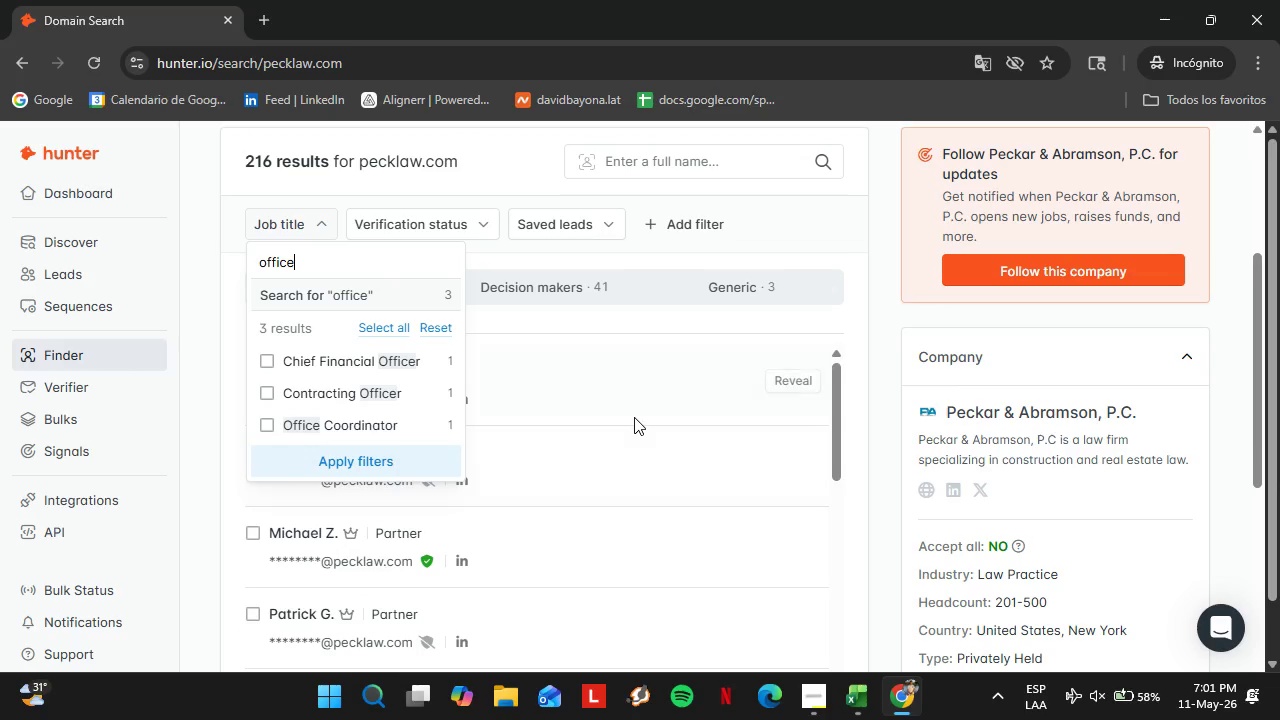 
left_click([634, 417])
 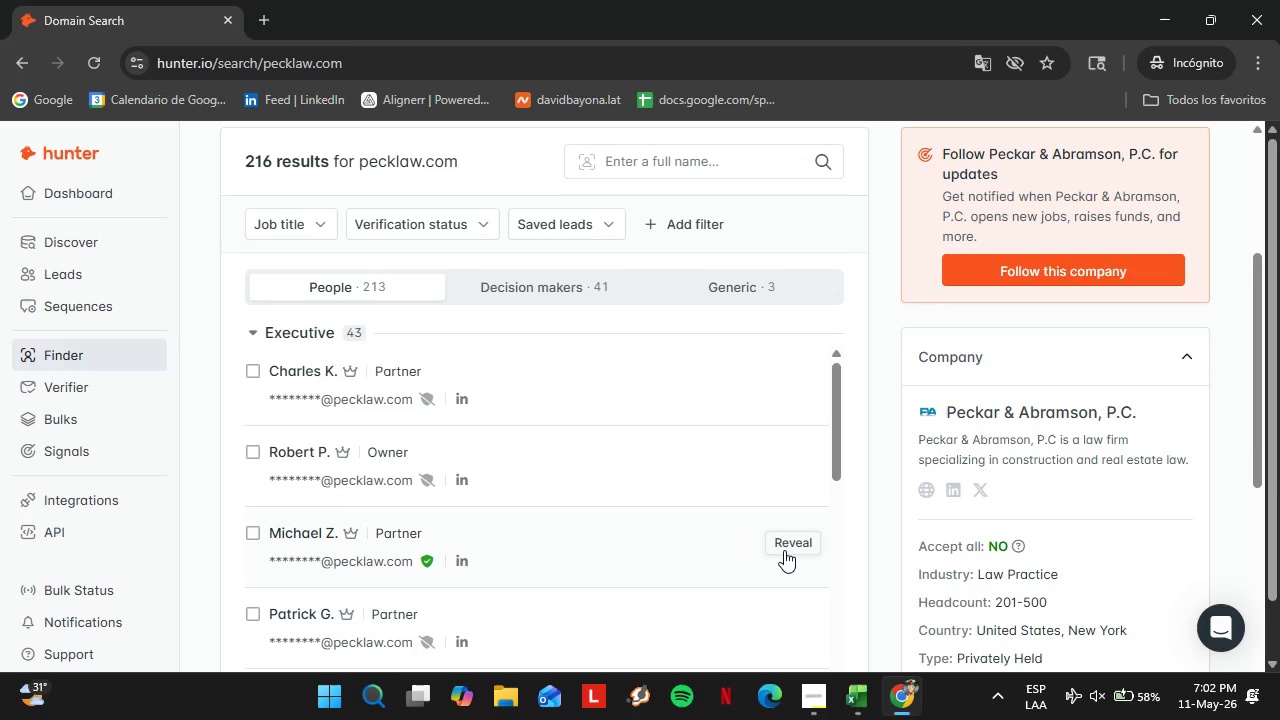 
left_click([784, 550])
 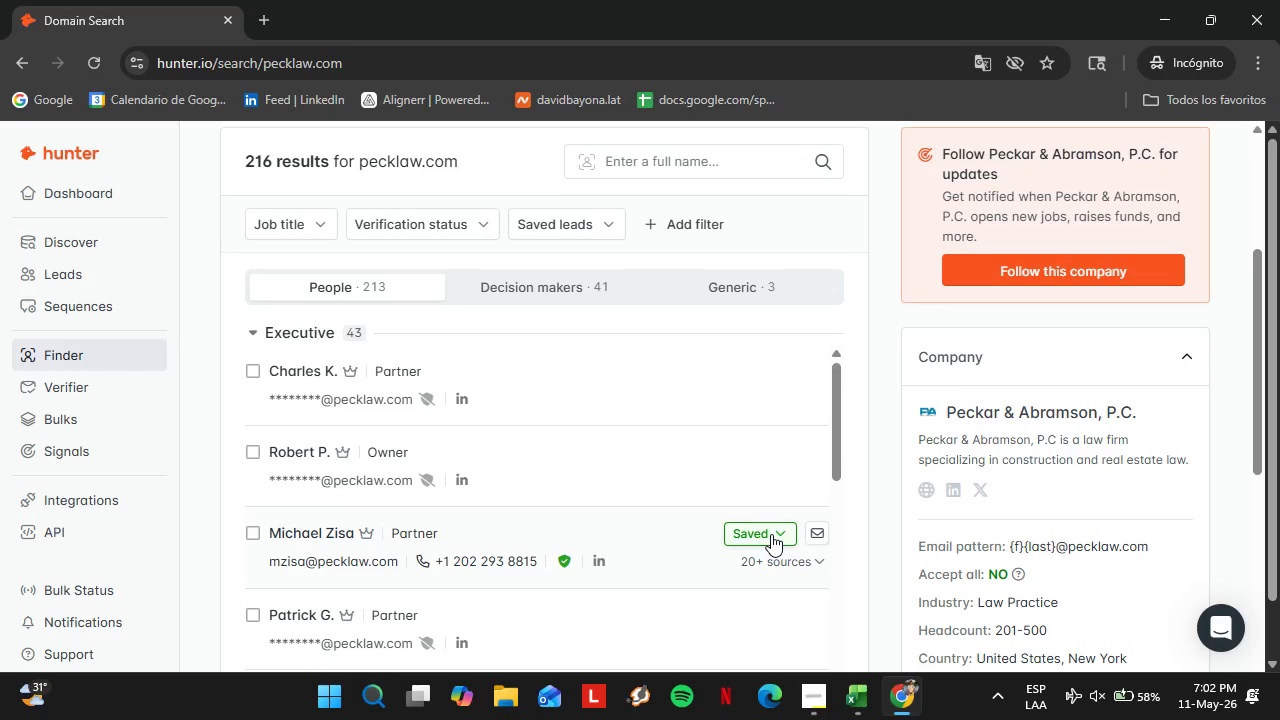 
left_click([771, 534])
 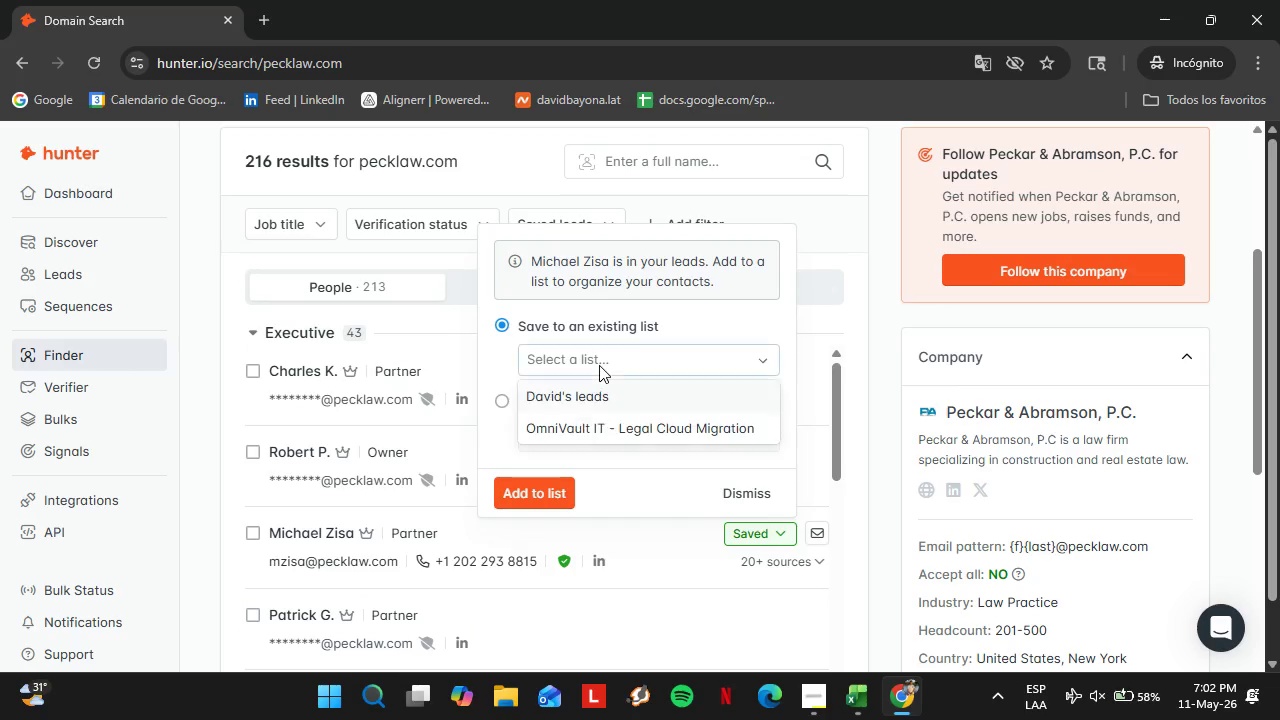 
left_click([599, 365])
 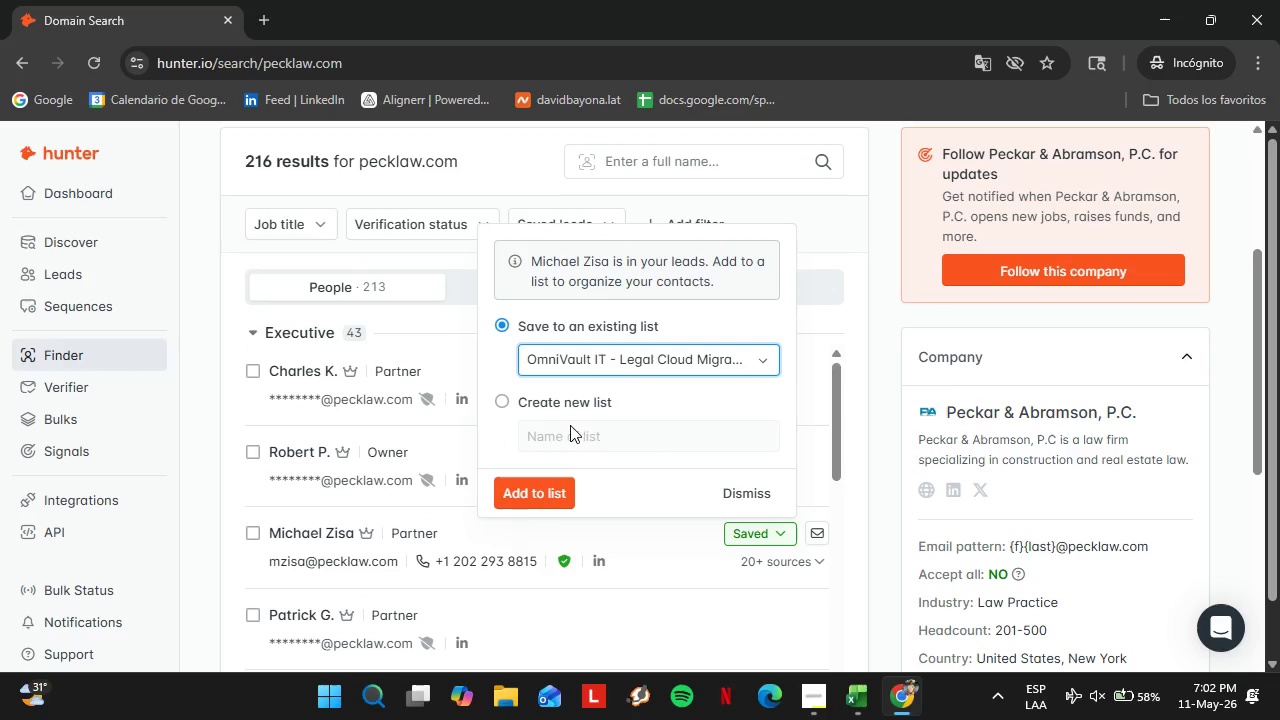 
left_click([570, 424])
 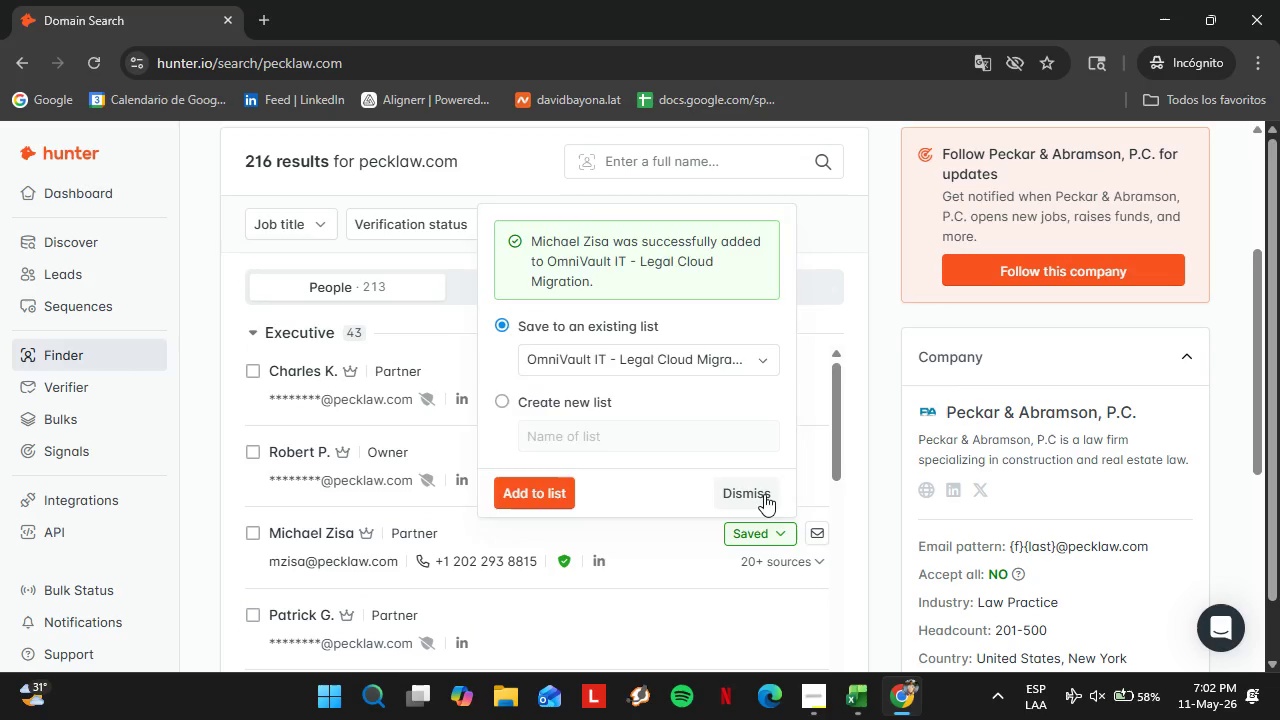 
left_click([764, 494])
 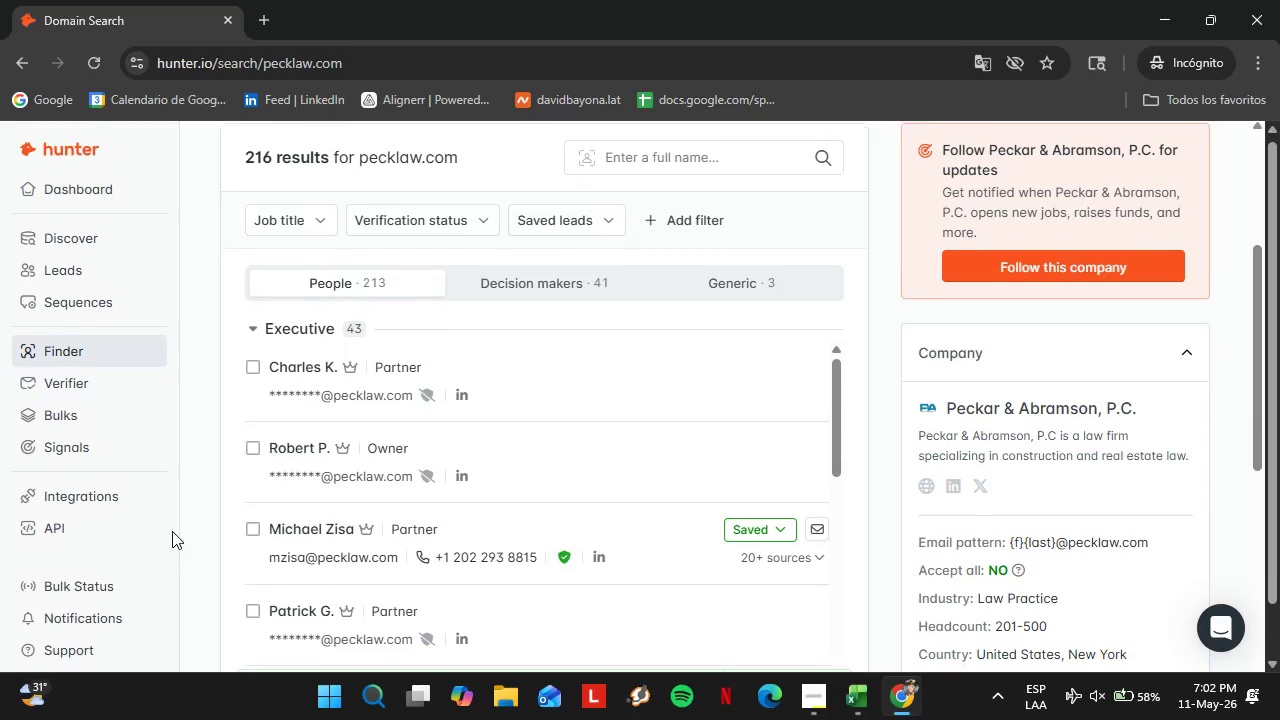 
left_click([110, 630])
 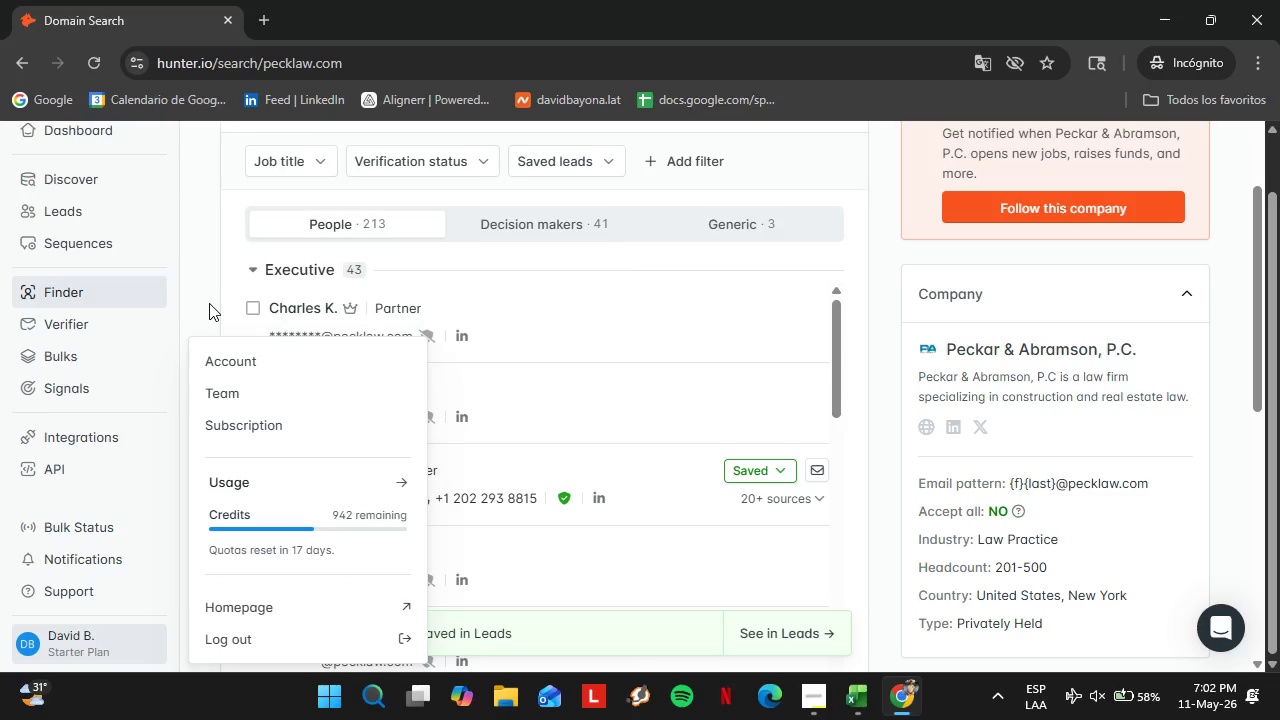 
scroll: coordinate [177, 530], scroll_direction: down, amount: 1.0
 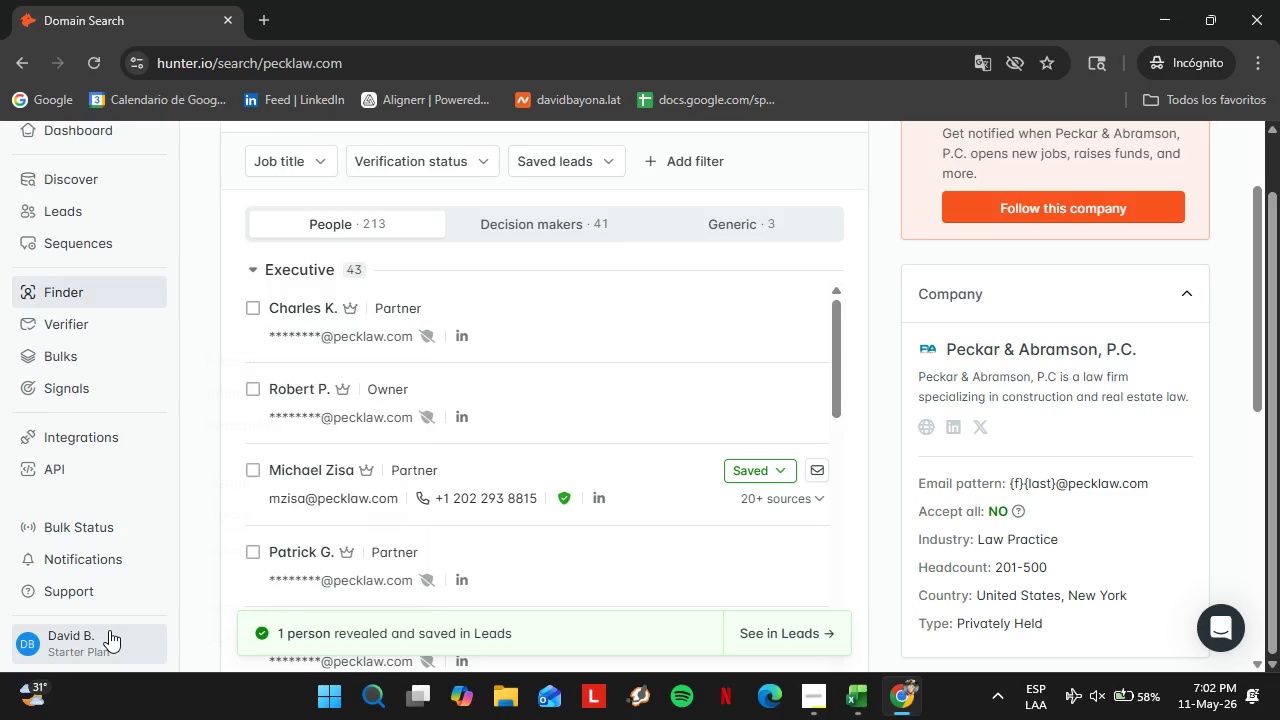 
wait(14.71)
 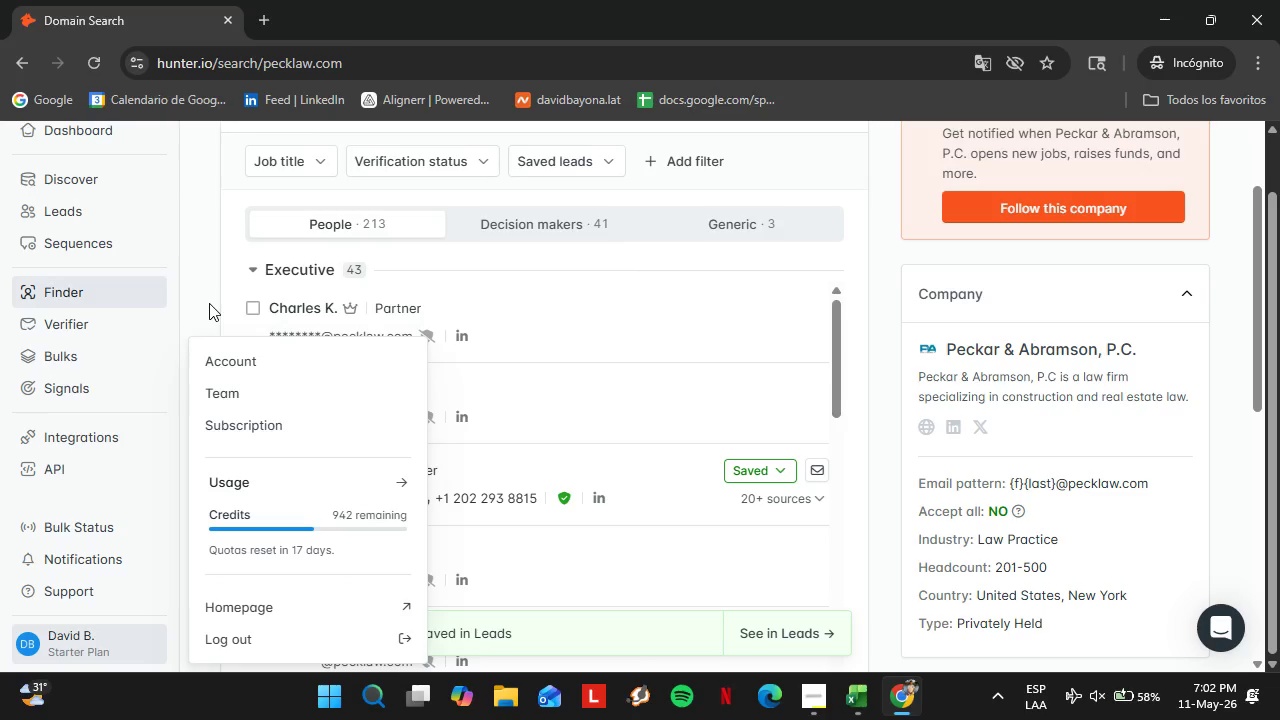 
left_click([205, 297])
 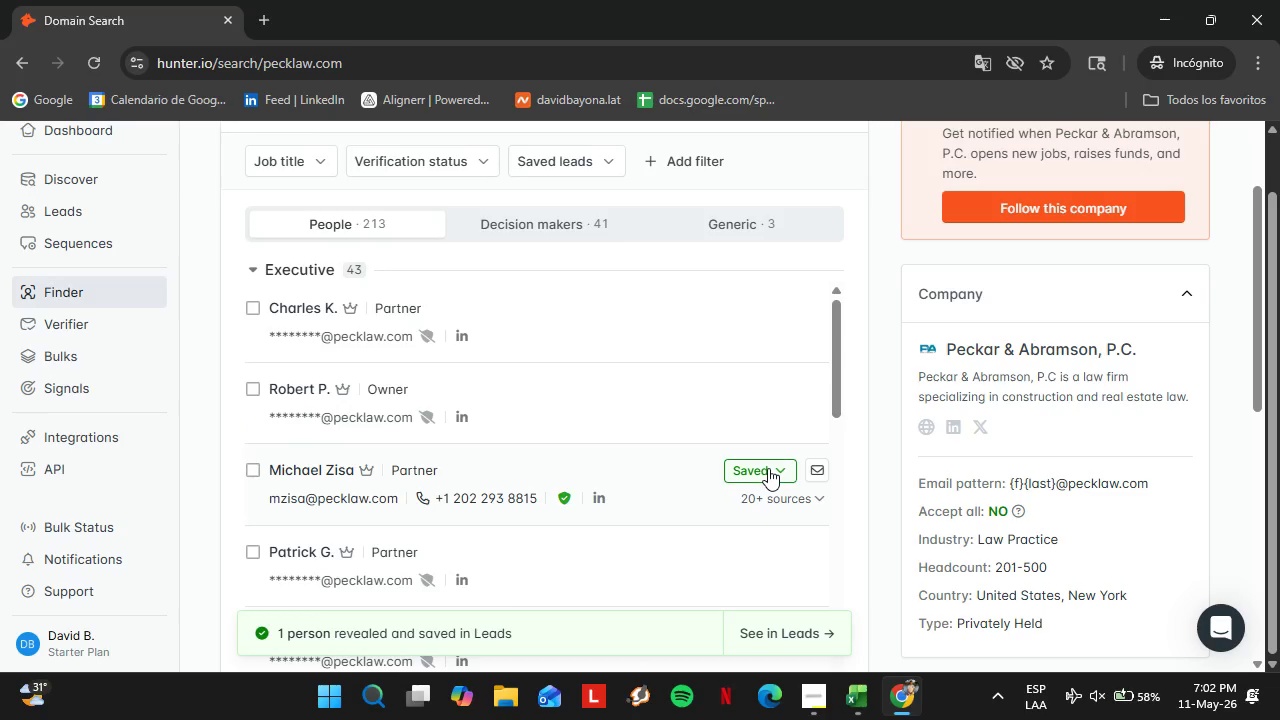 
left_click([768, 468])
 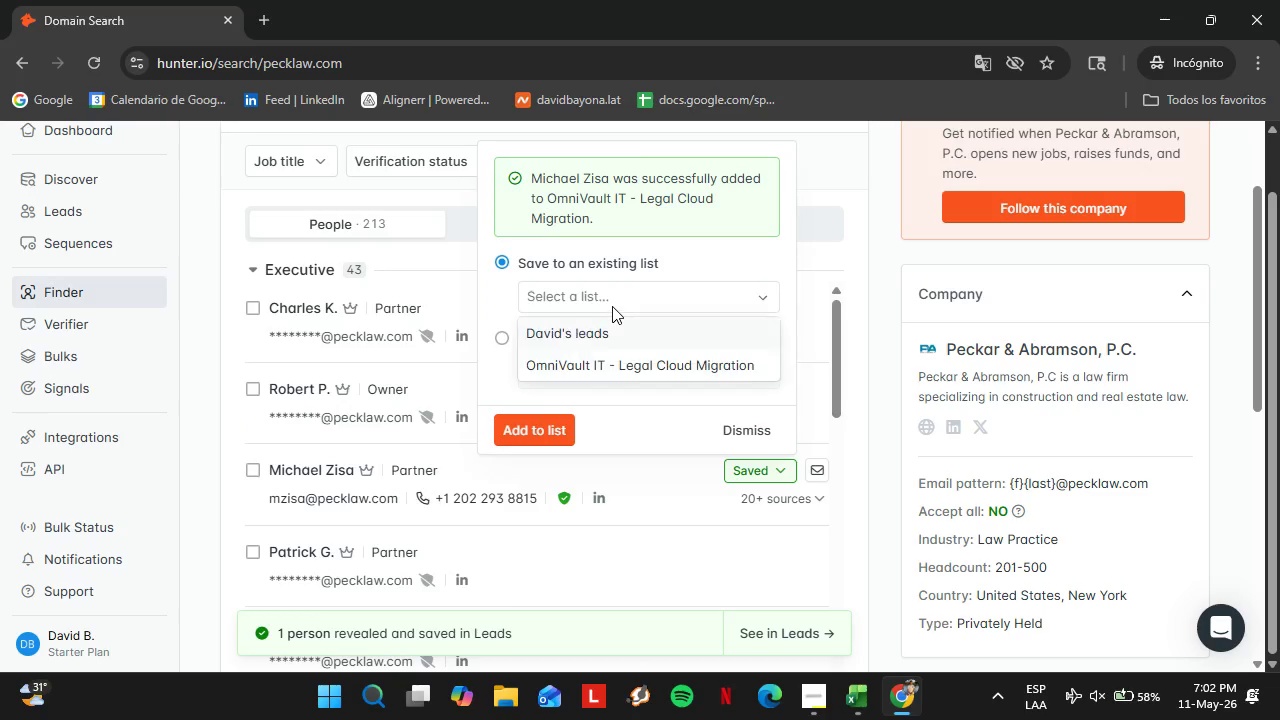 
left_click([612, 306])
 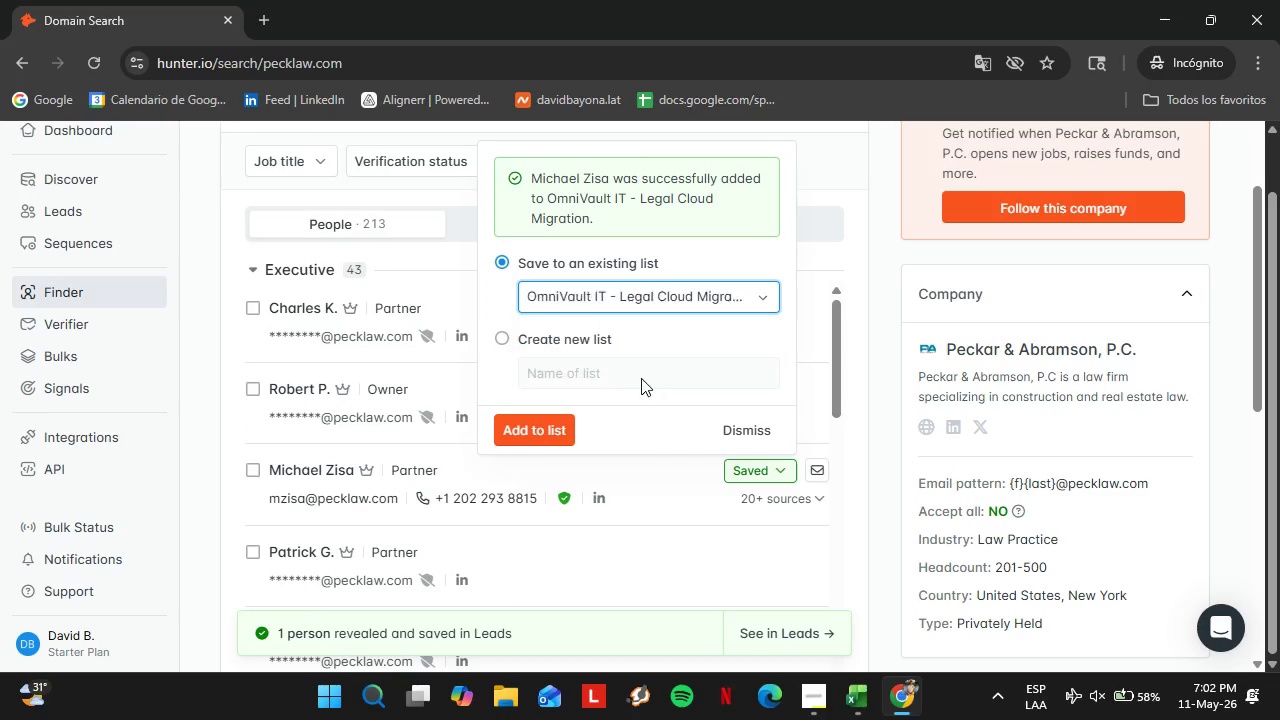 
left_click([592, 358])
 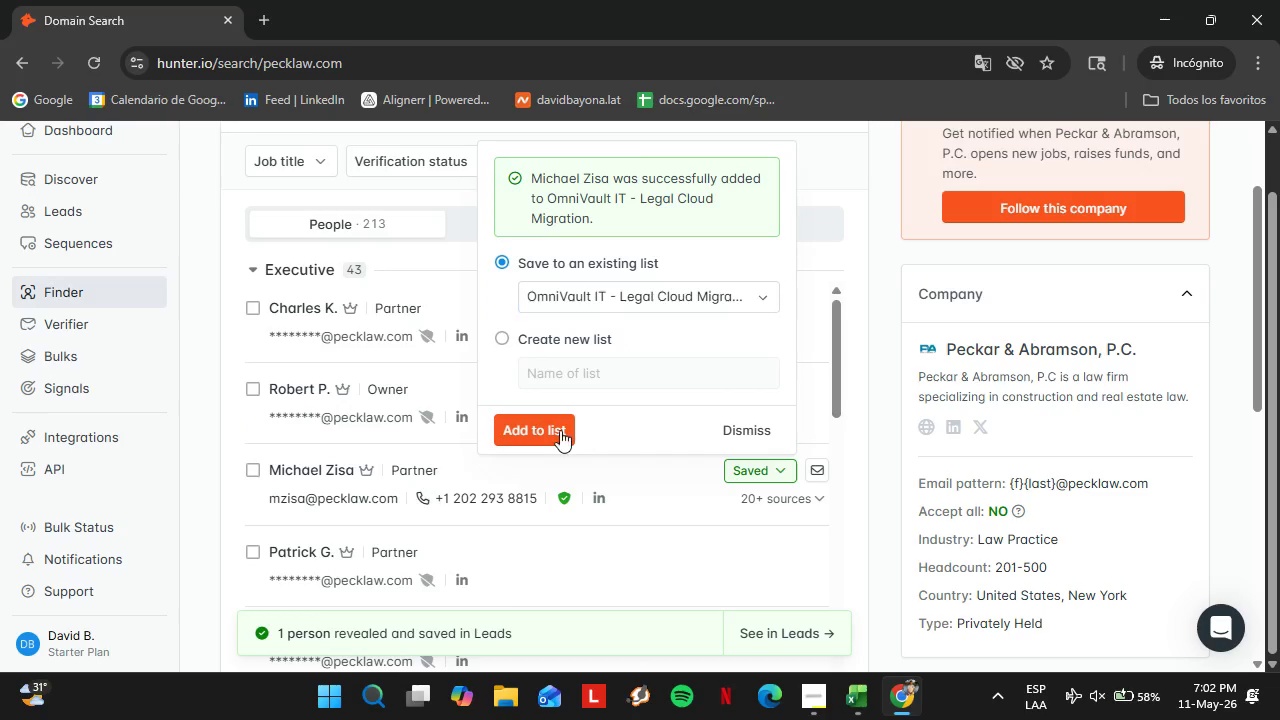 
left_click_drag(start_coordinate=[579, 436], to_coordinate=[565, 432])
 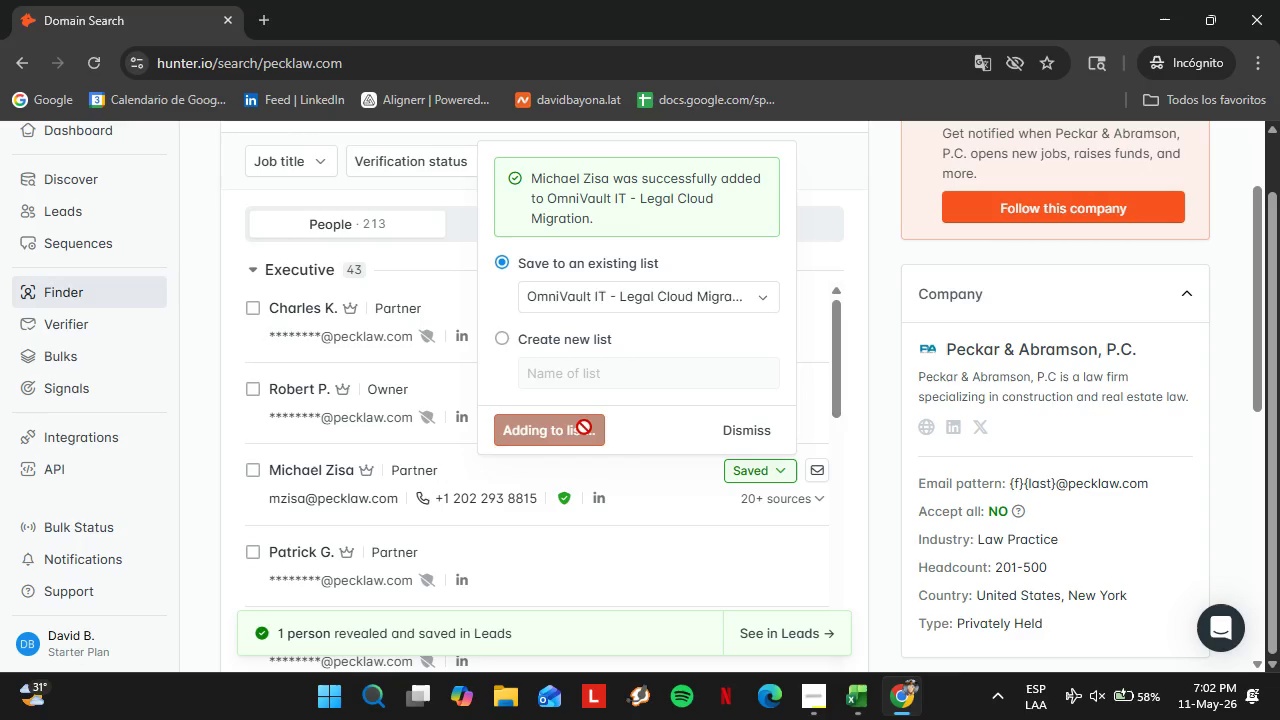 
double_click([544, 426])
 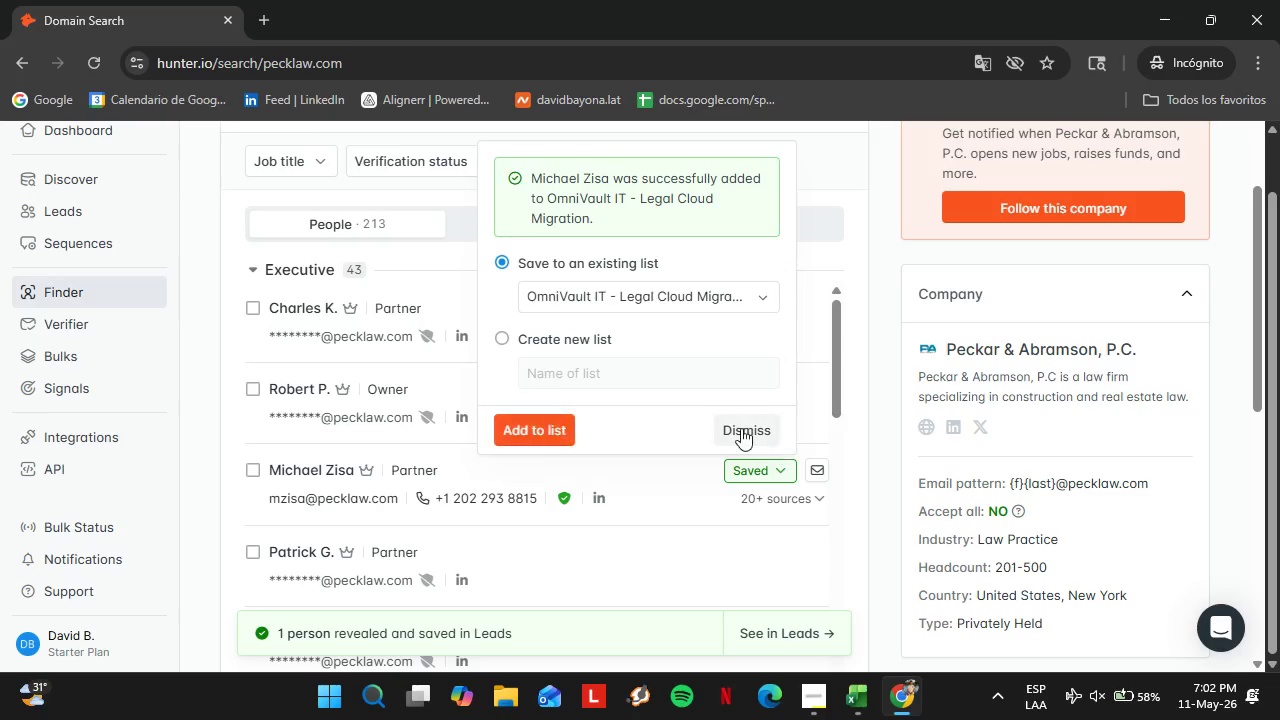 
left_click([742, 428])
 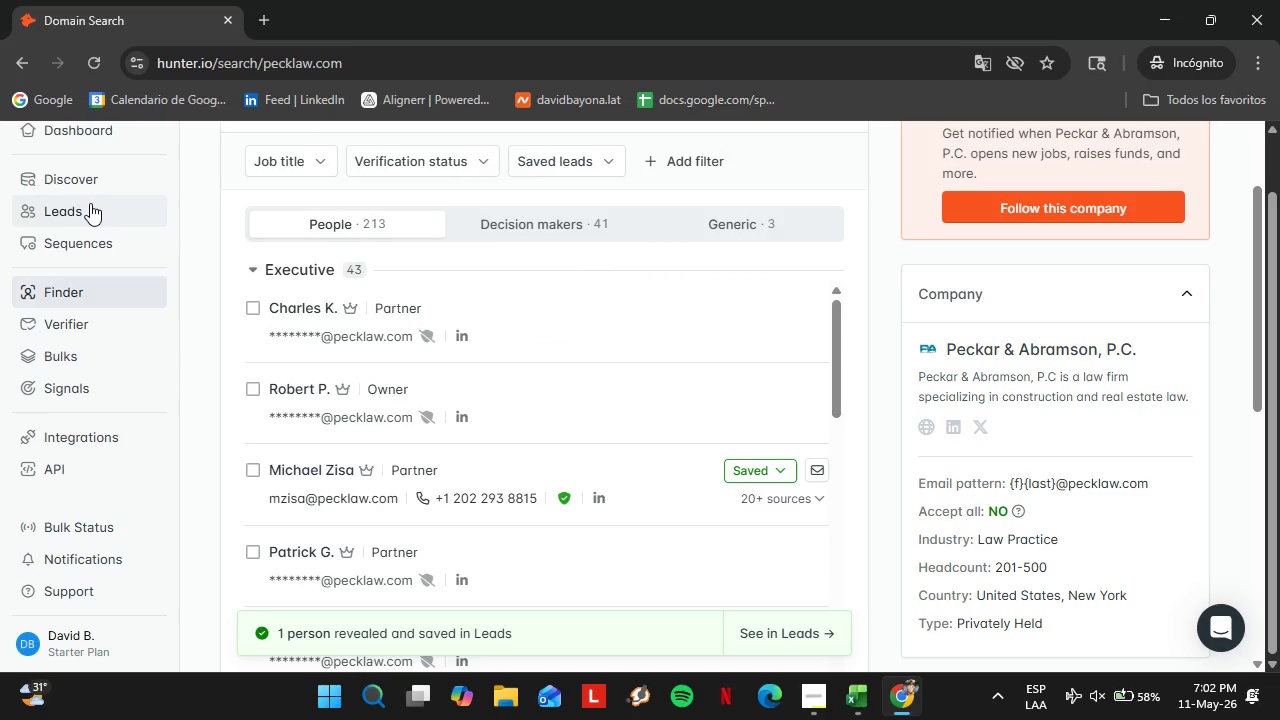 
left_click([89, 203])
 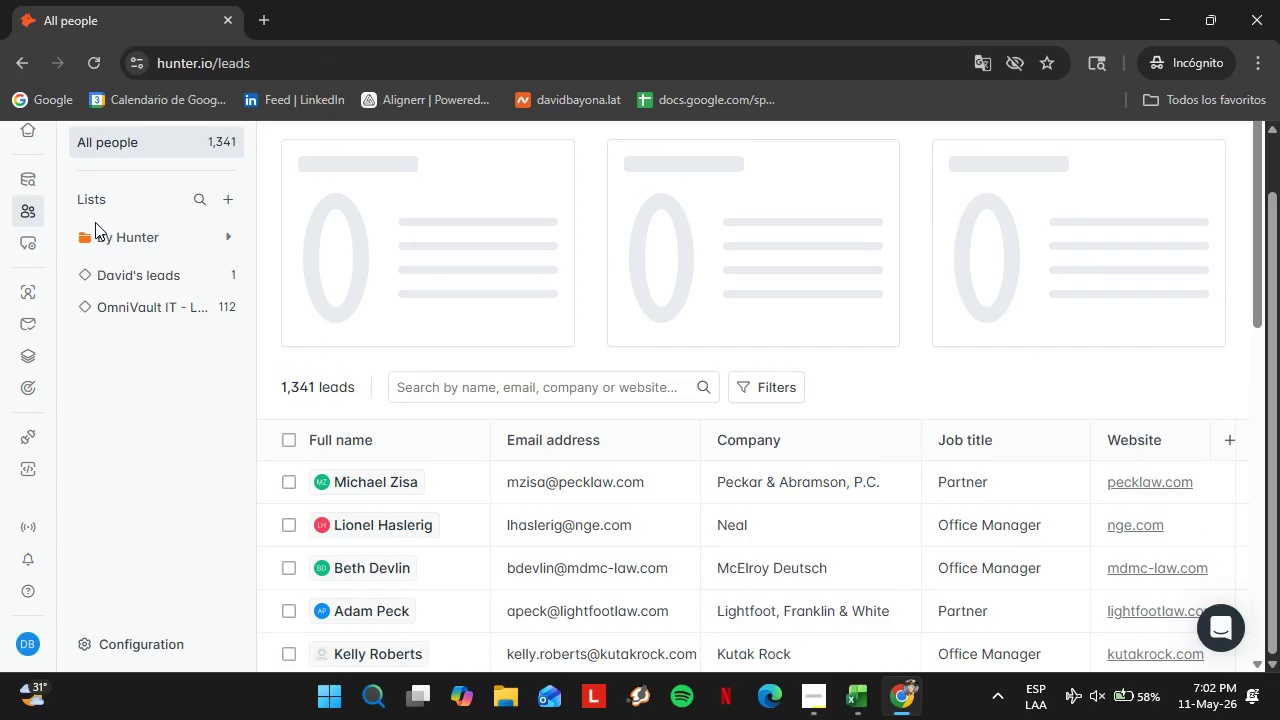 
wait(7.48)
 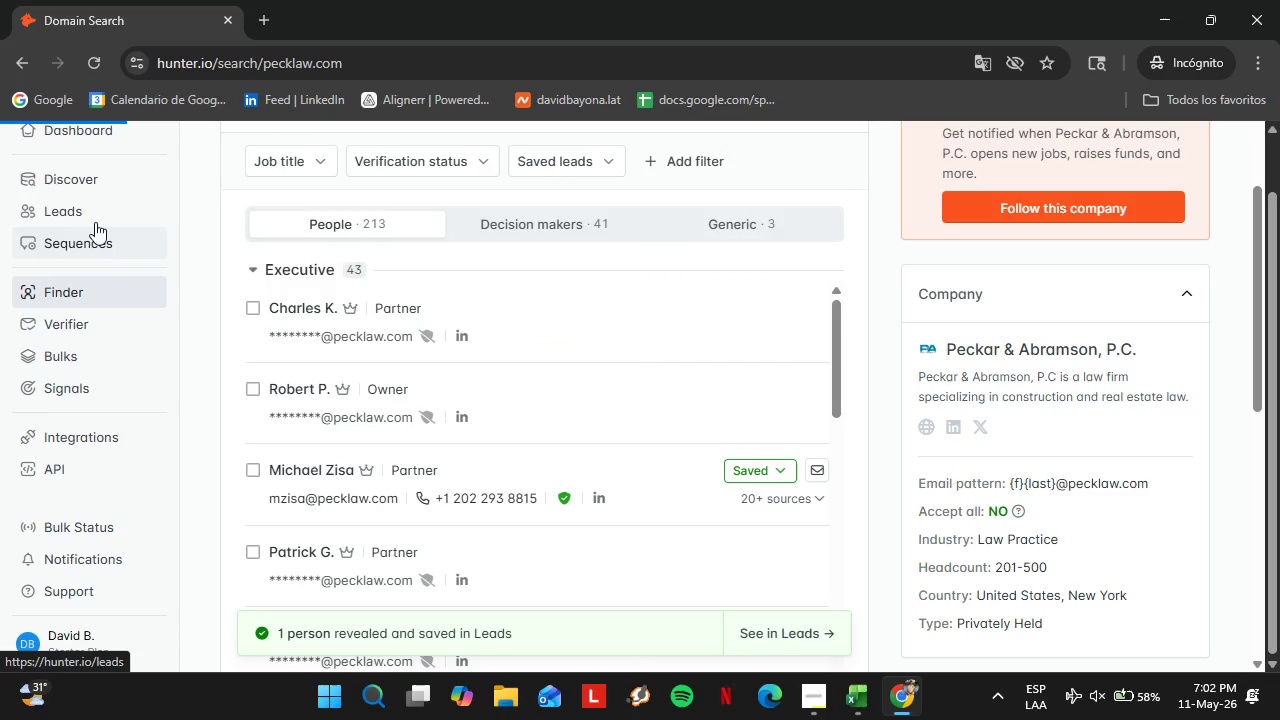 
left_click([163, 313])
 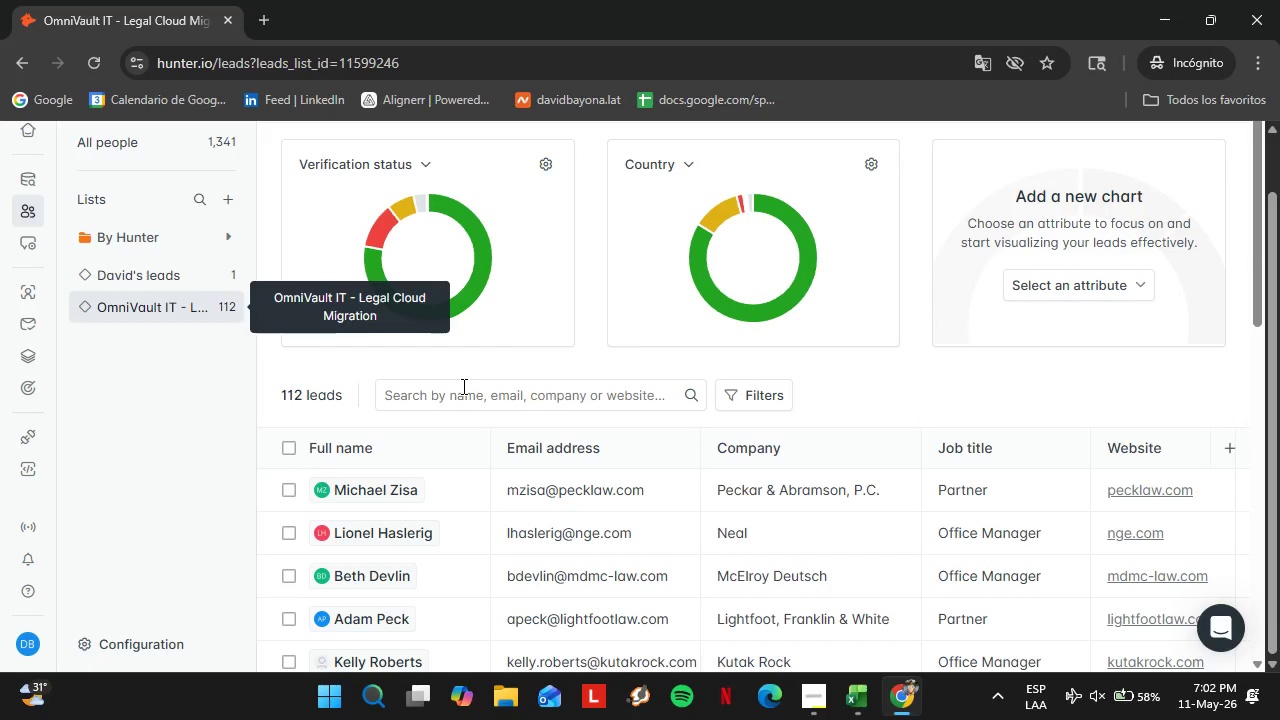 
wait(11.17)
 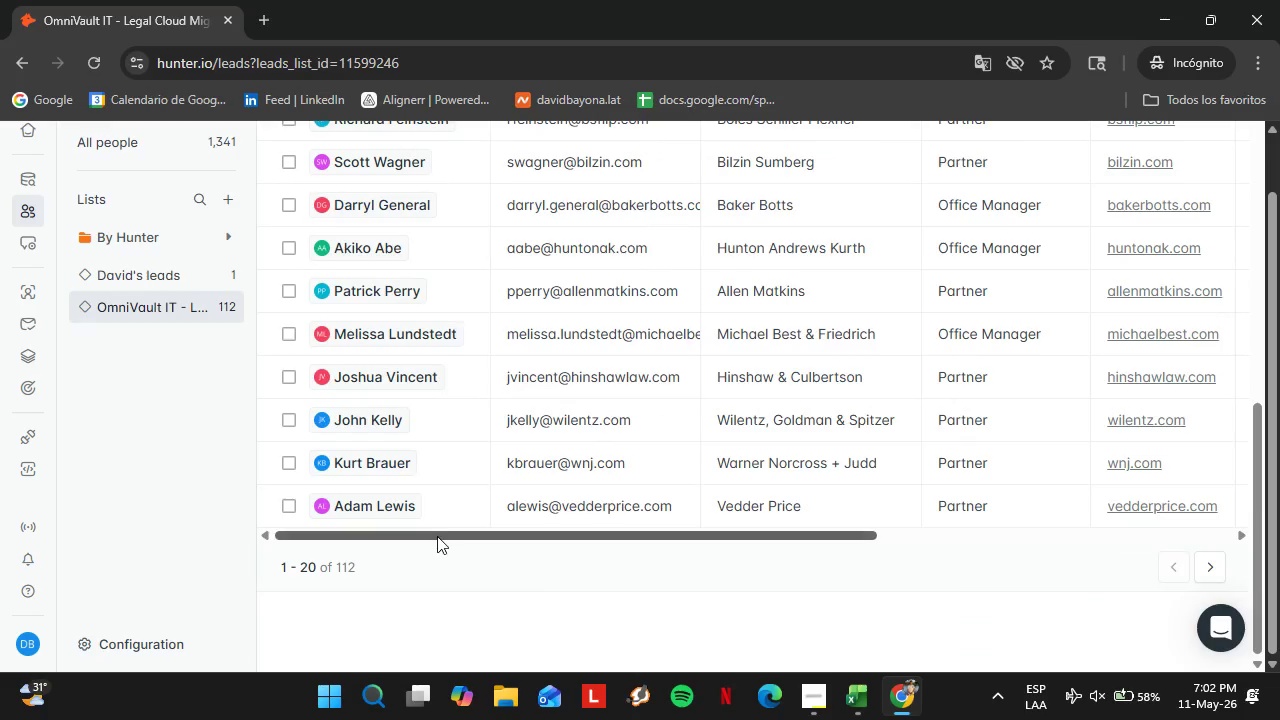 
left_click_drag(start_coordinate=[432, 535], to_coordinate=[936, 527])
 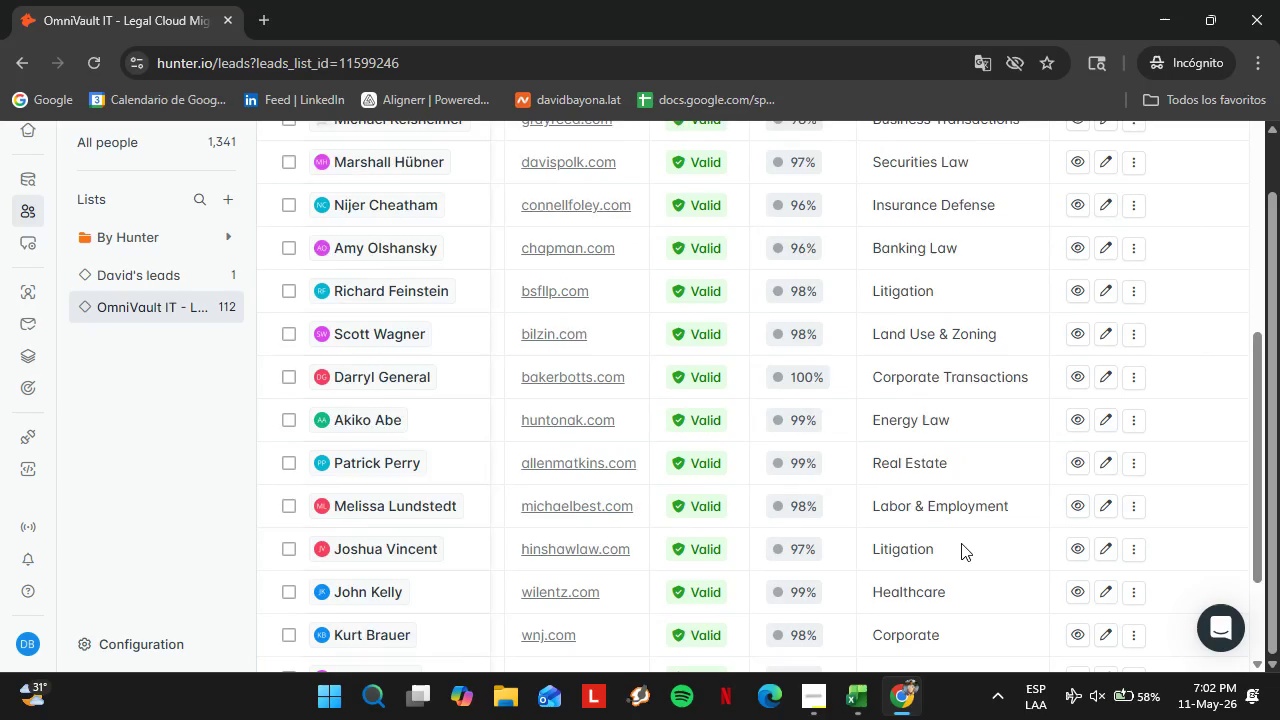 
scroll: coordinate [589, 521], scroll_direction: down, amount: 9.0
 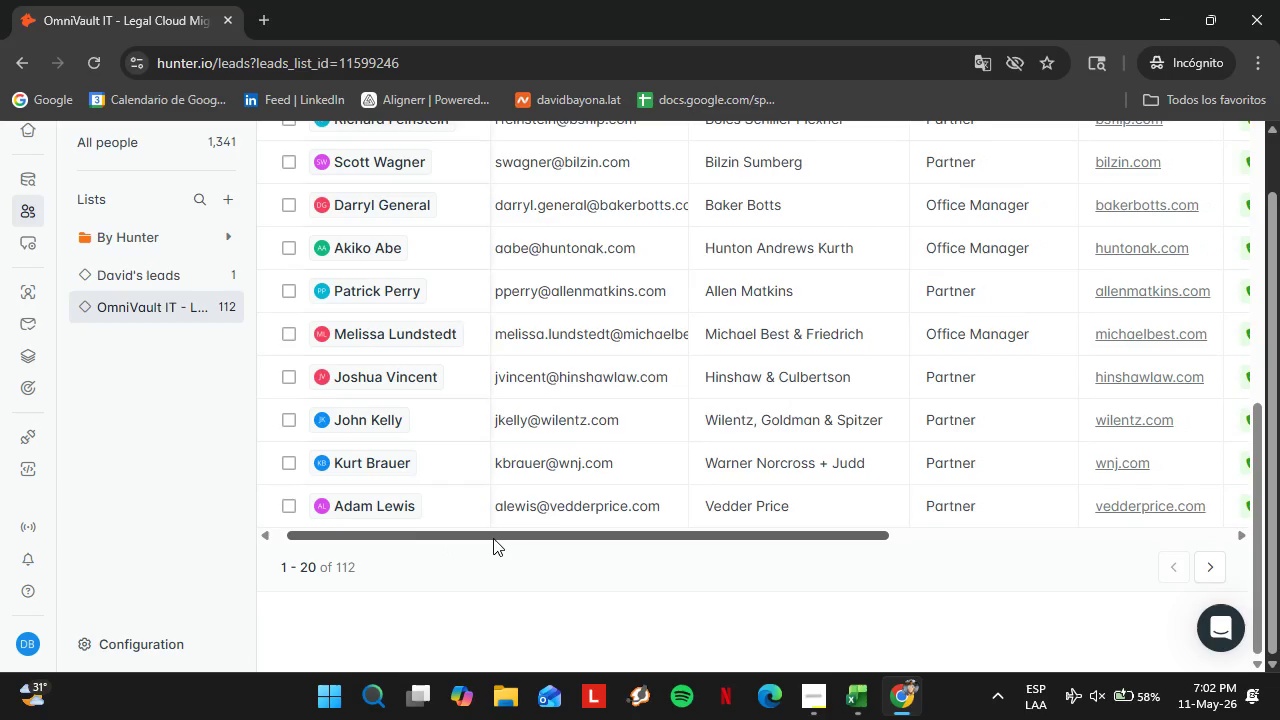 
double_click([948, 286])
 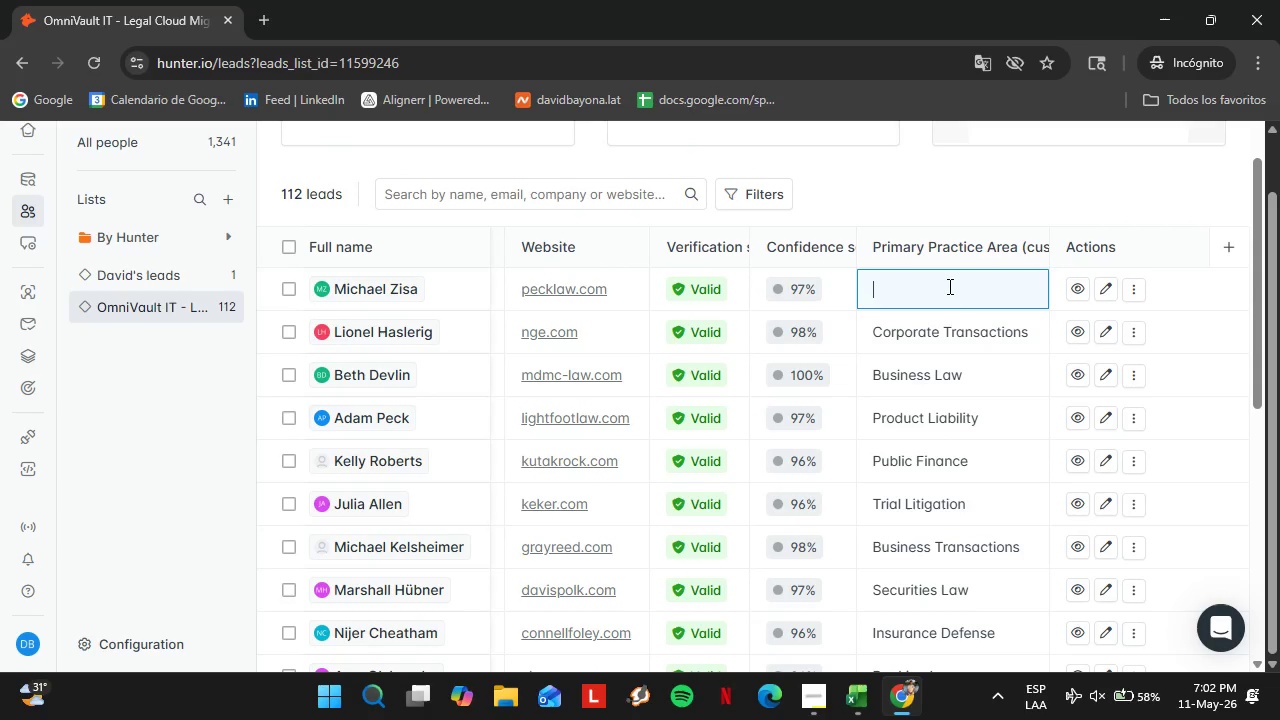 
triple_click([948, 286])
 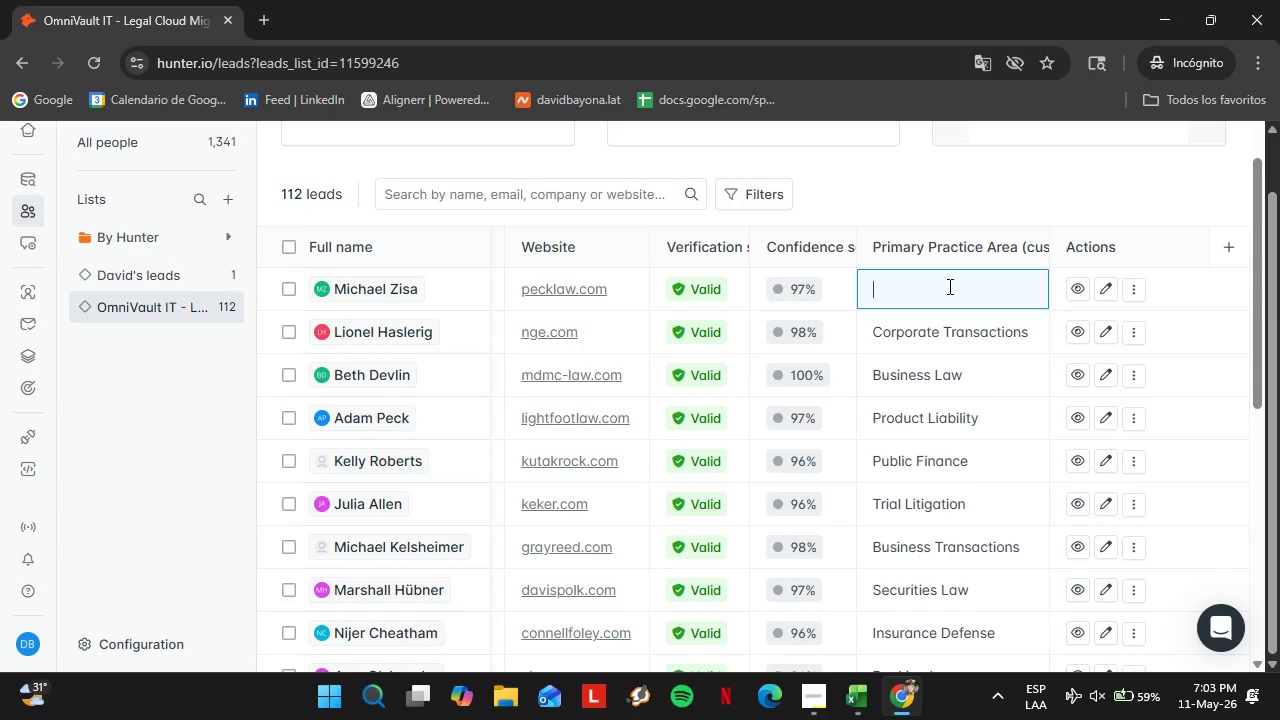 
scroll: coordinate [961, 543], scroll_direction: up, amount: 6.0
 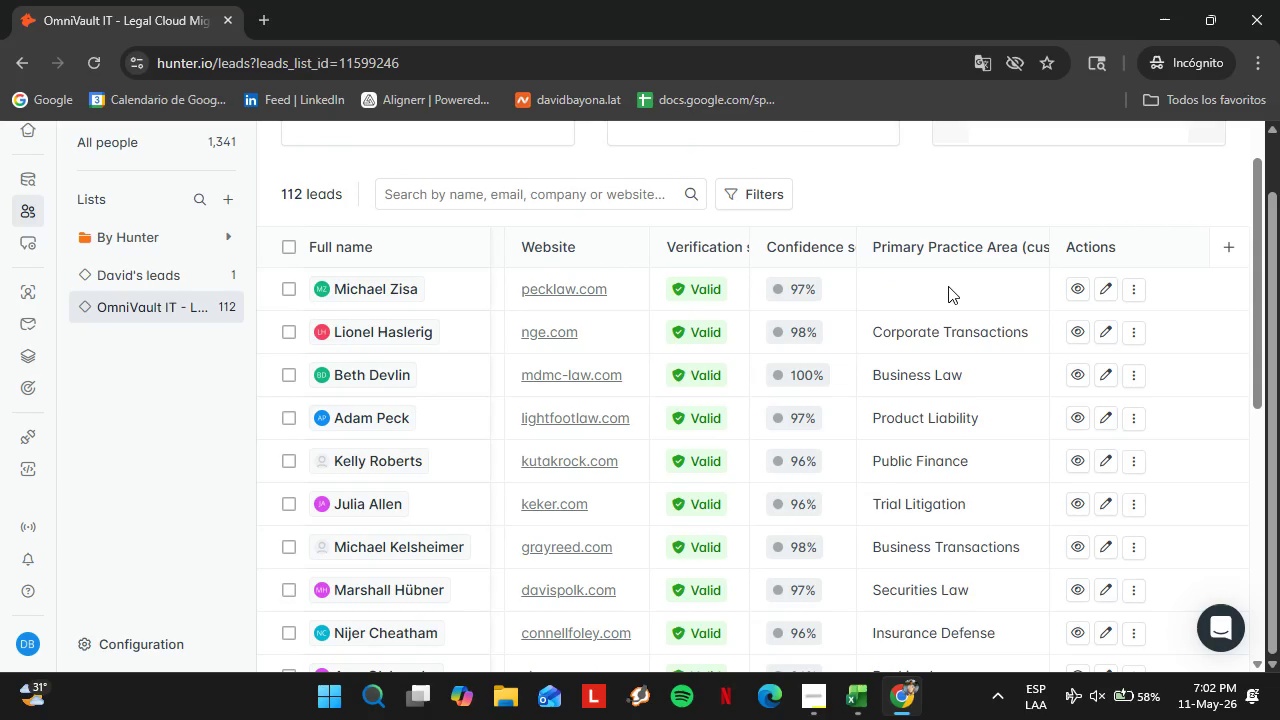 
wait(14.48)
 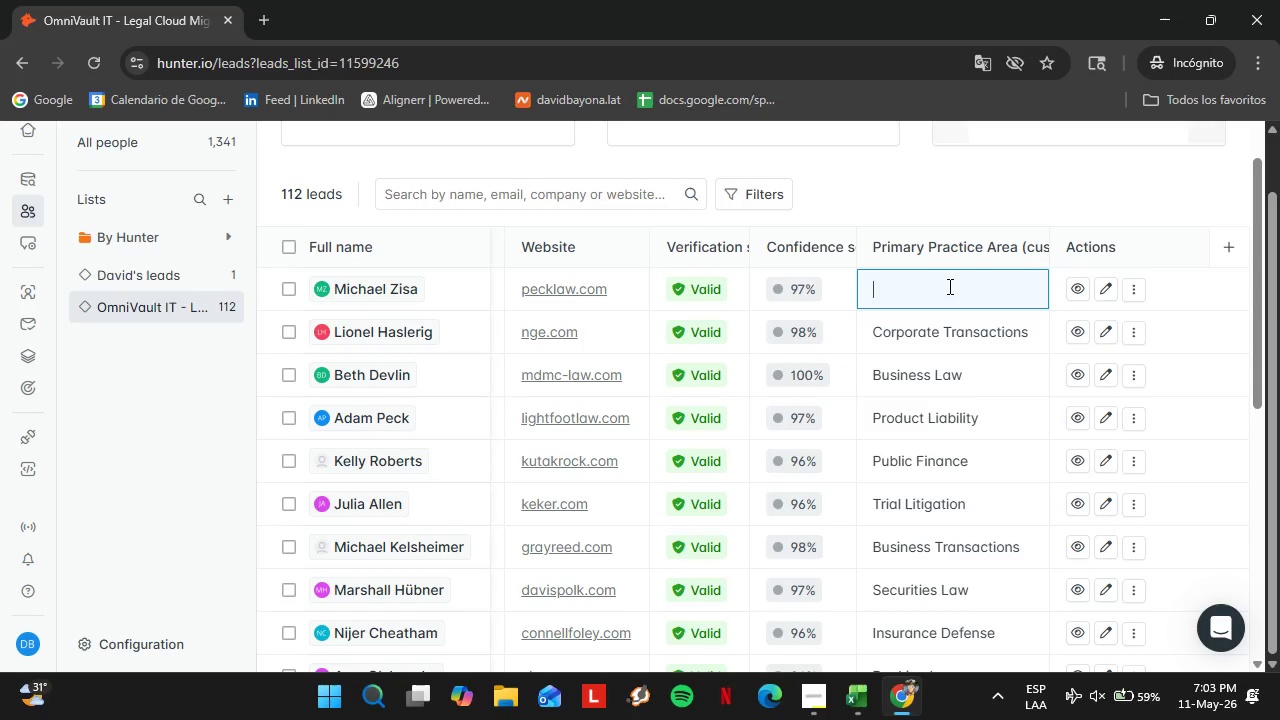 
type(Construction Litigation)
 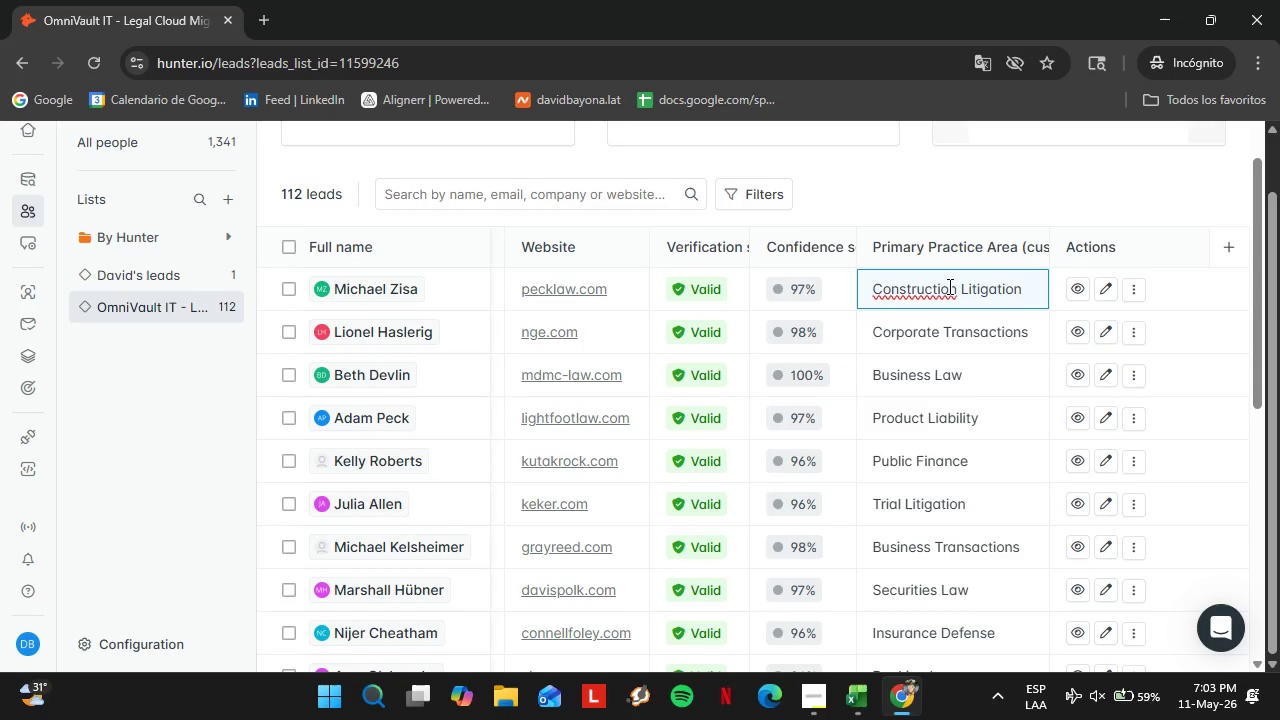 
key(Enter)
 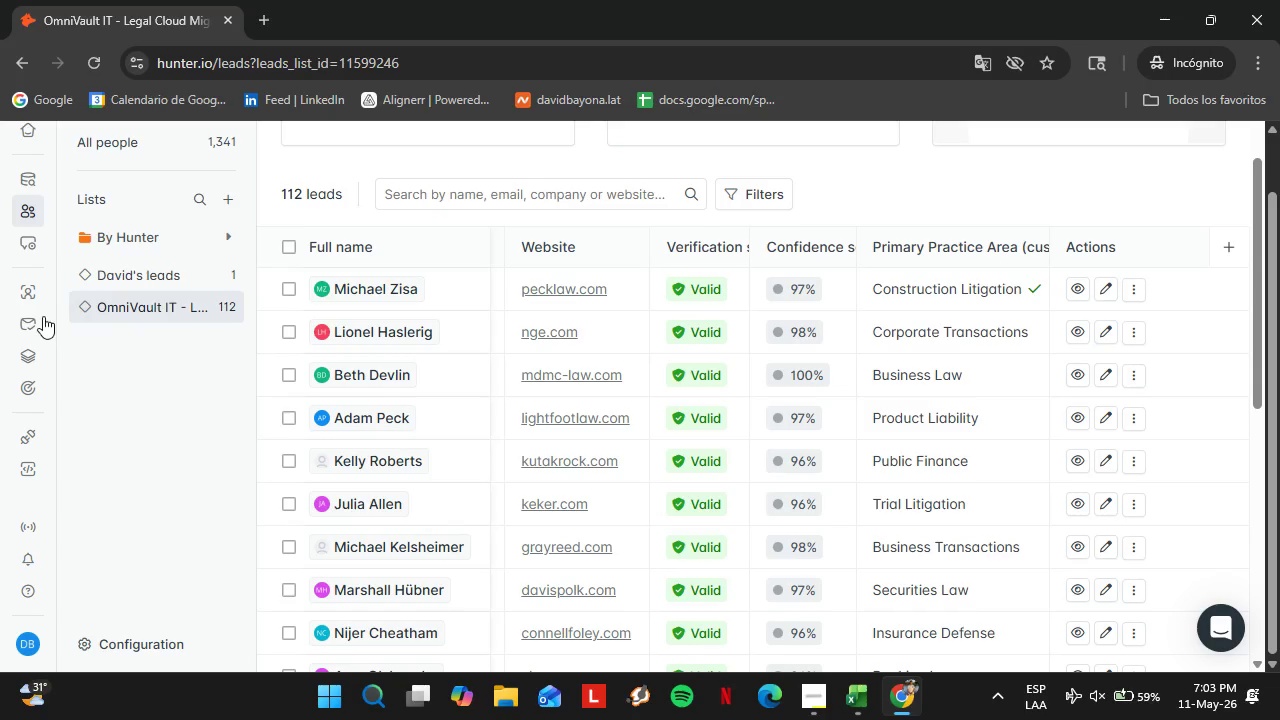 
left_click([33, 295])
 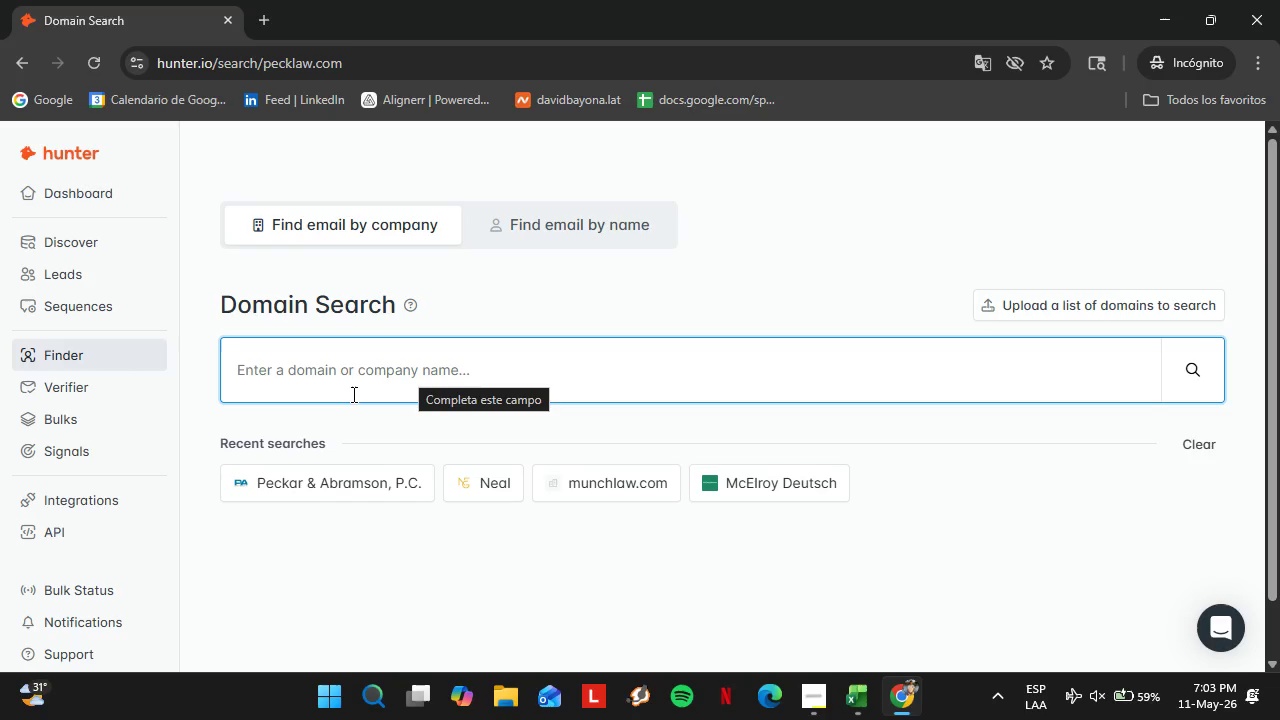 
wait(14.31)
 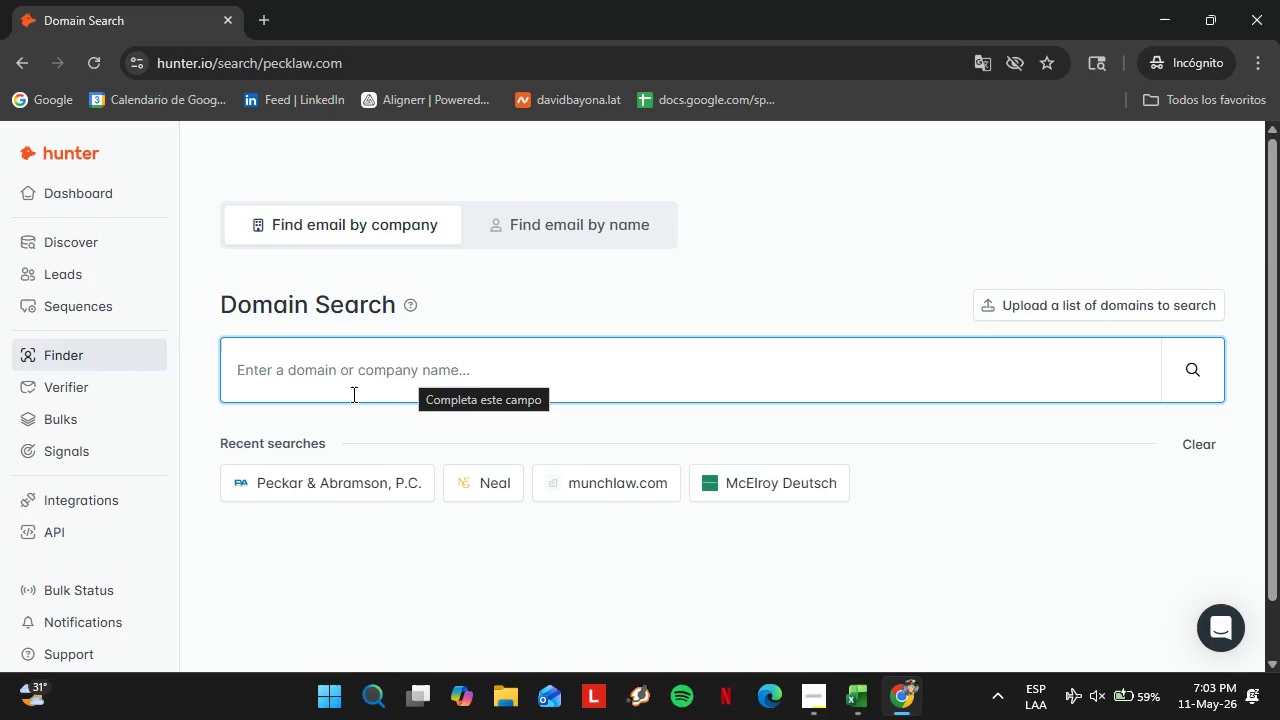 
type(phelps.com)
 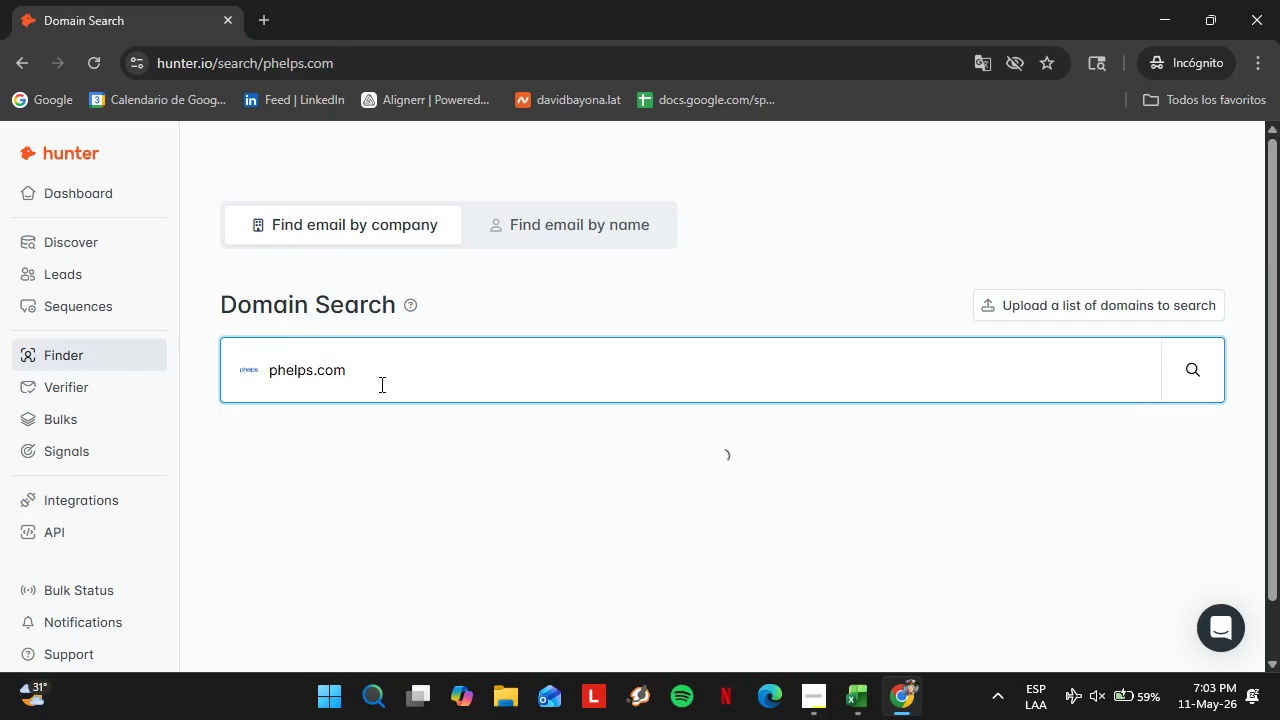 
key(Enter)
 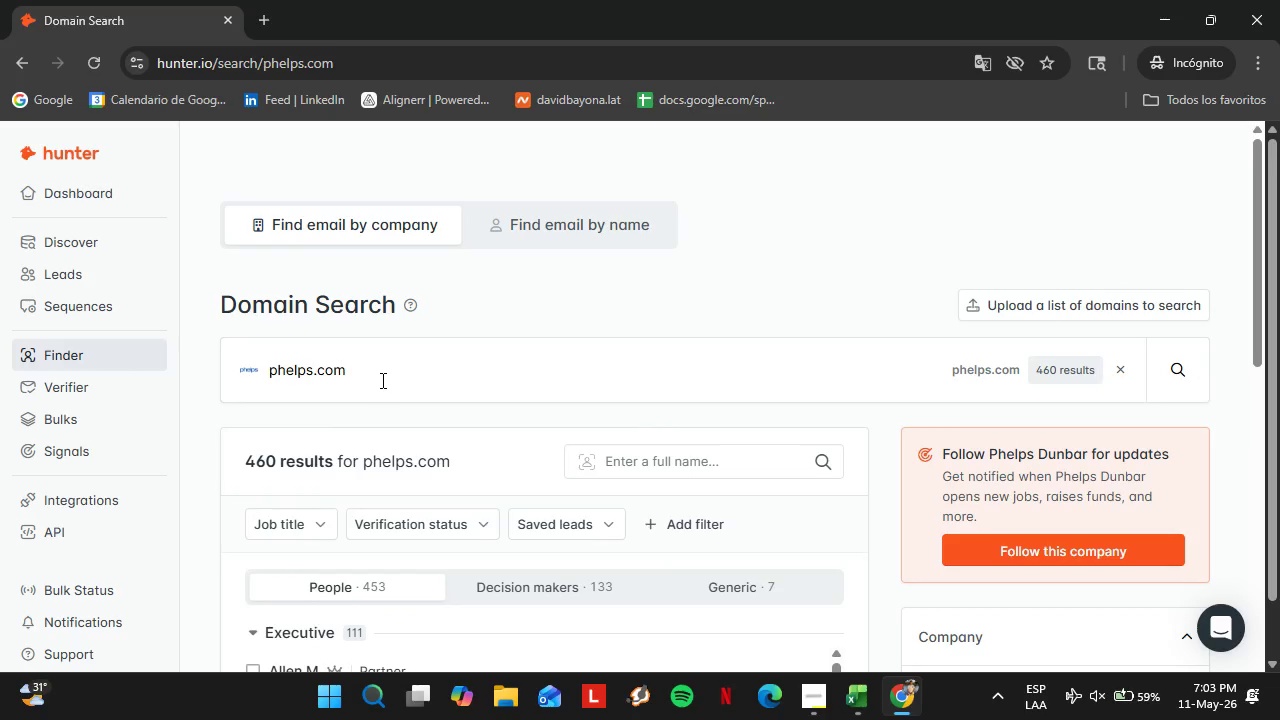 
wait(7.86)
 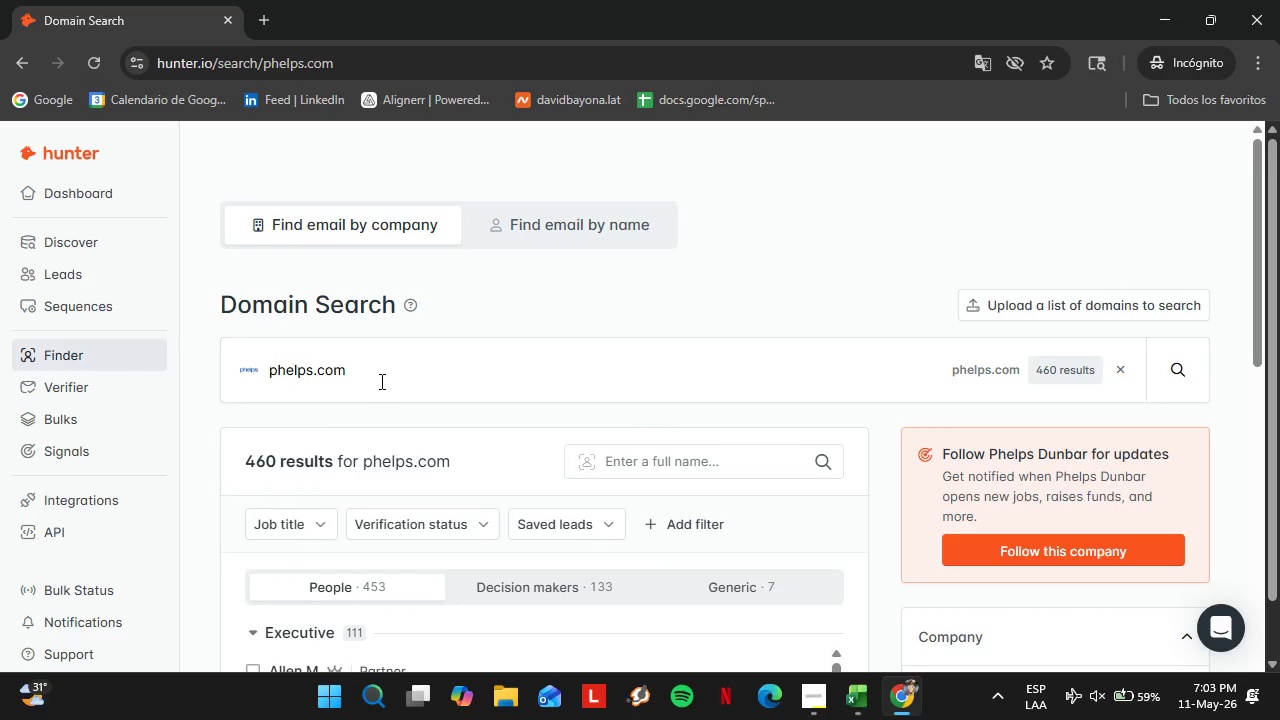 
scroll: coordinate [347, 446], scroll_direction: down, amount: 4.0
 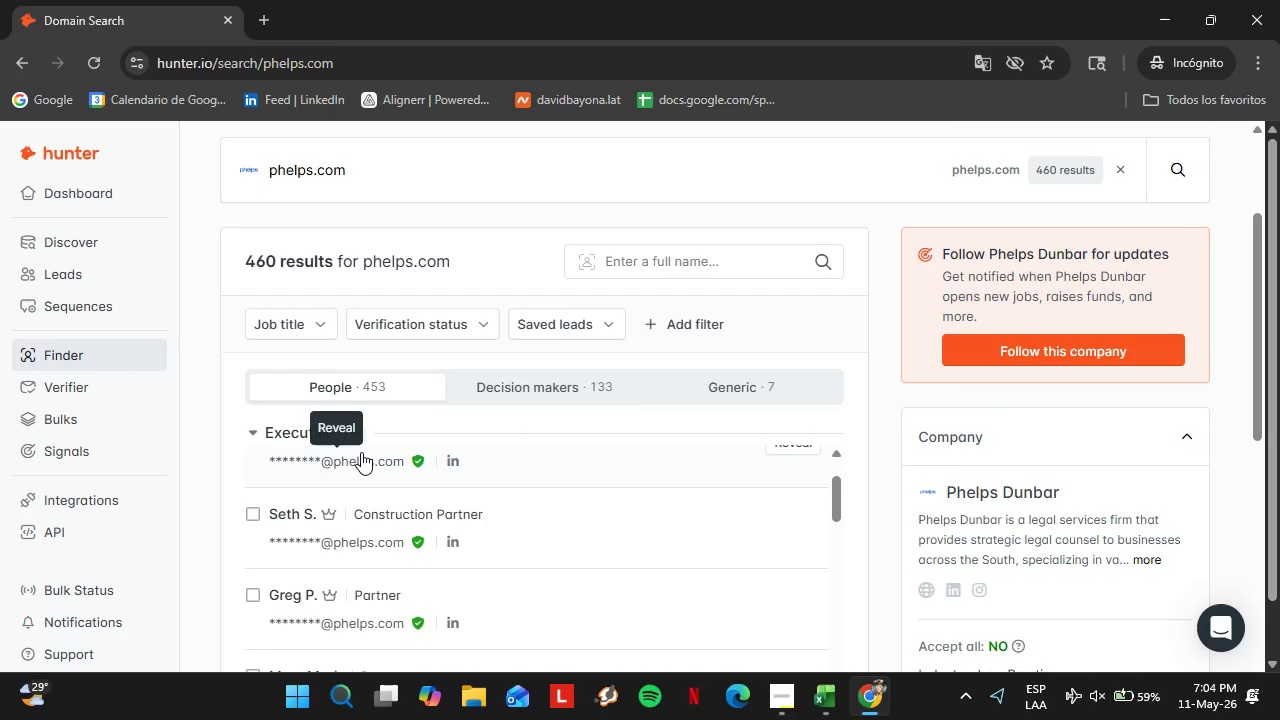 
wait(22.43)
 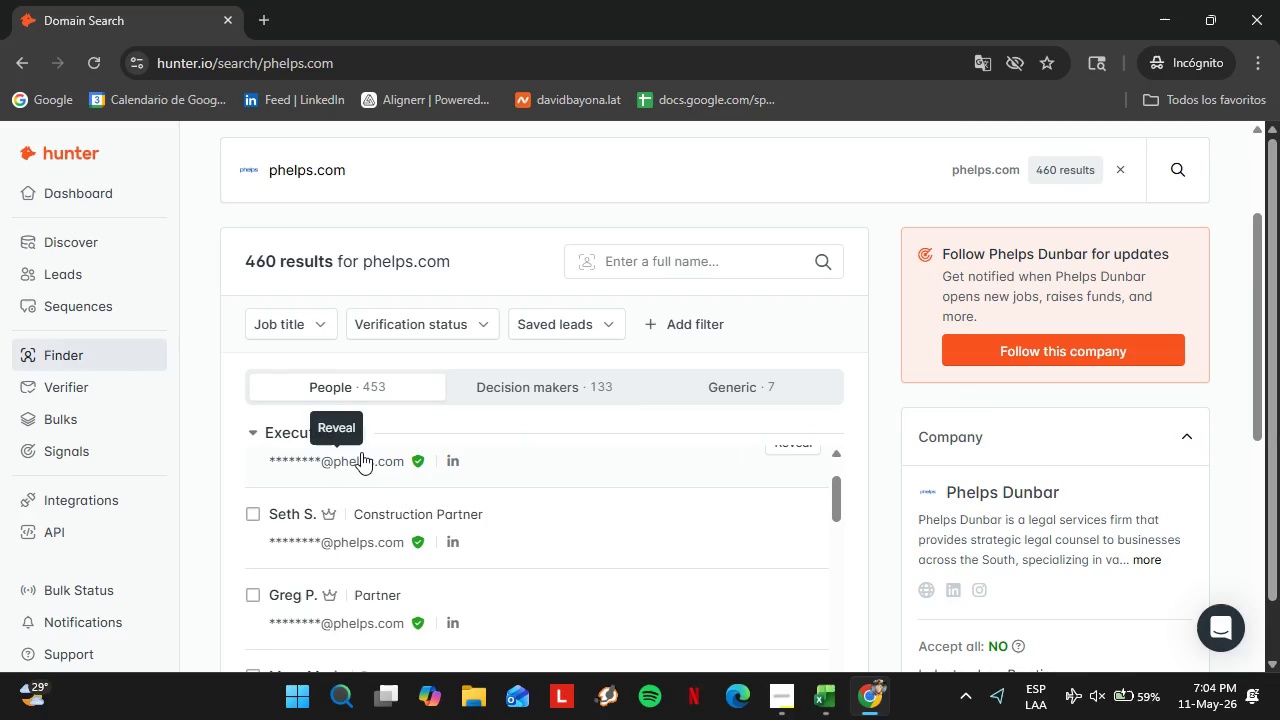 
scroll: coordinate [726, 493], scroll_direction: up, amount: 4.0
 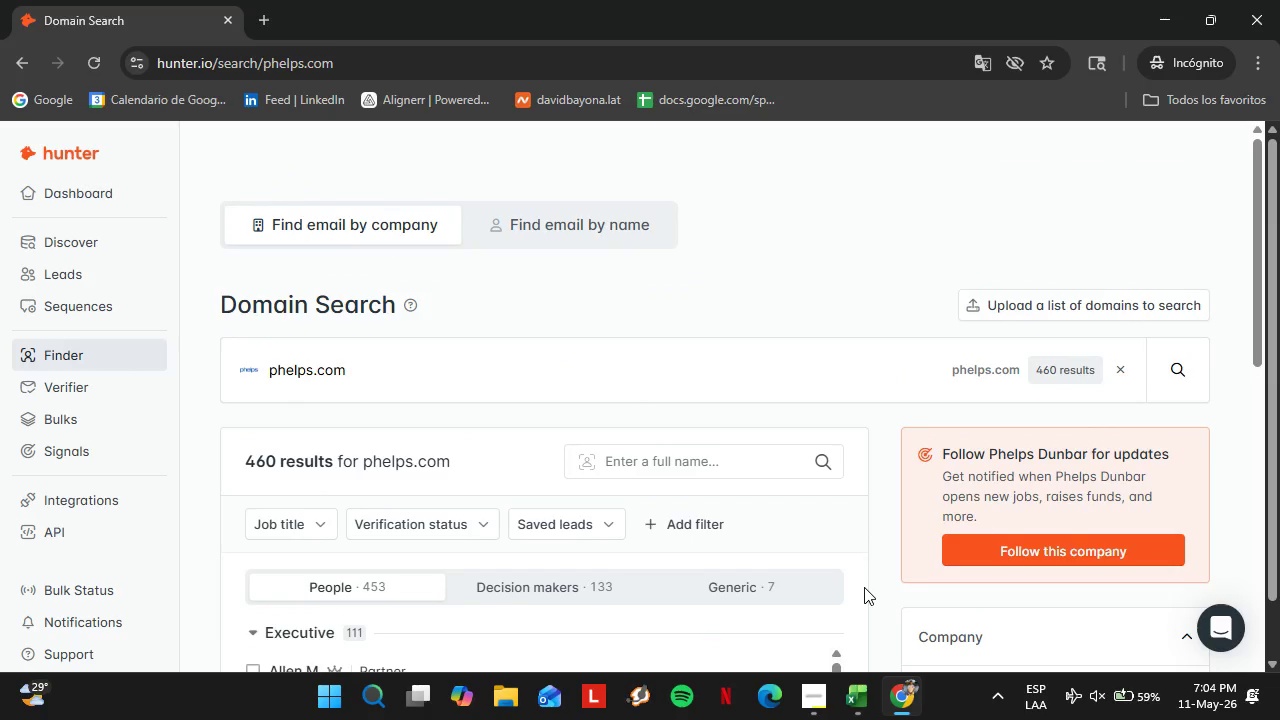 
scroll: coordinate [879, 579], scroll_direction: down, amount: 4.0
 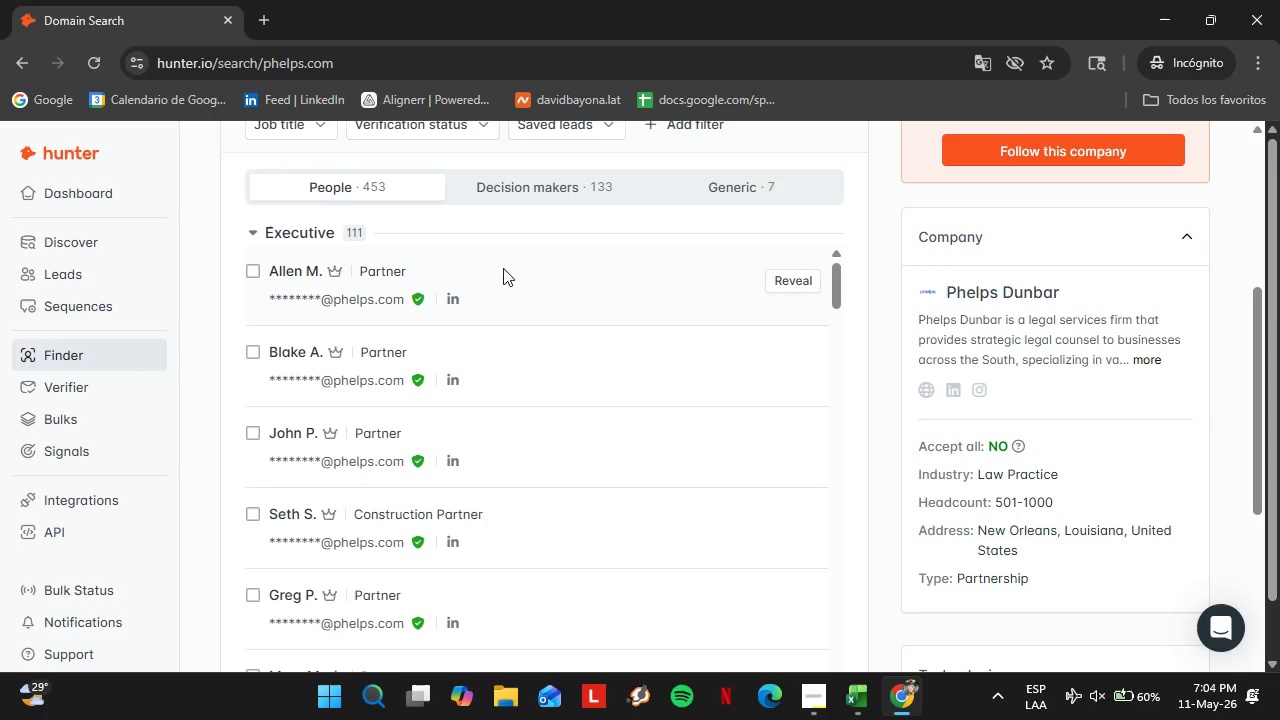 
wait(20.4)
 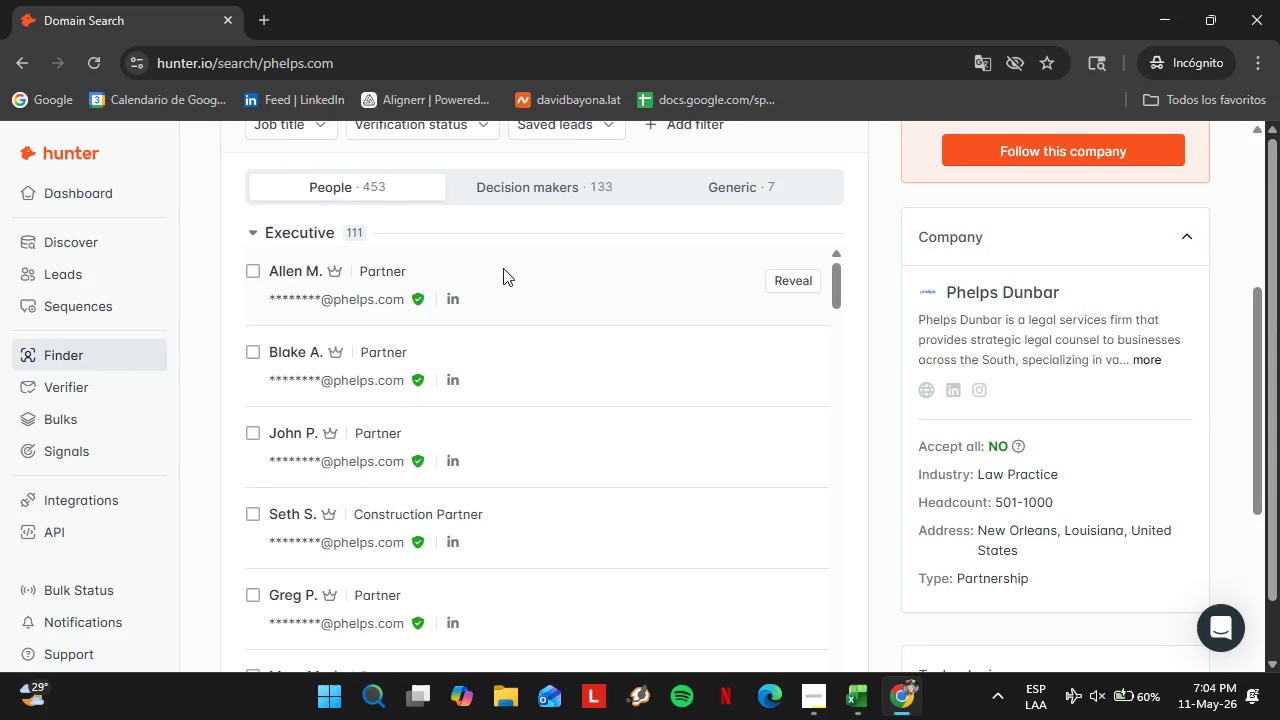 
scroll: coordinate [678, 302], scroll_direction: up, amount: 1.0
 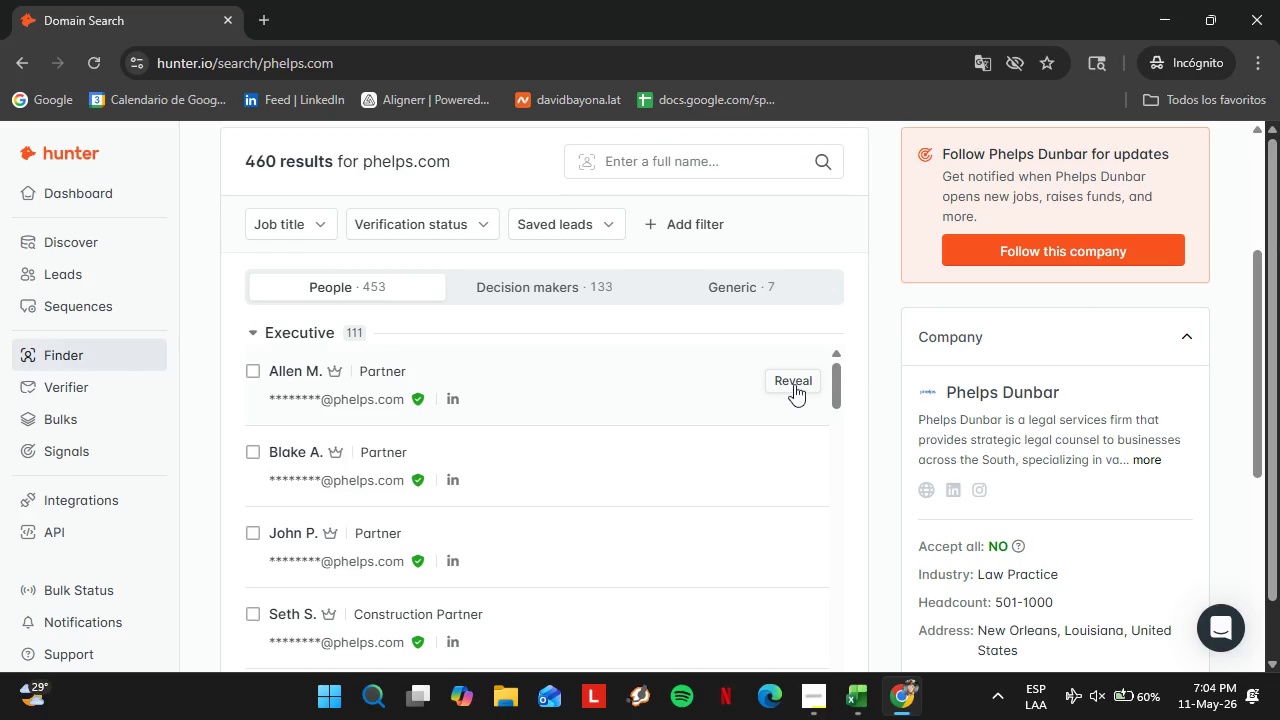 
left_click([784, 381])
 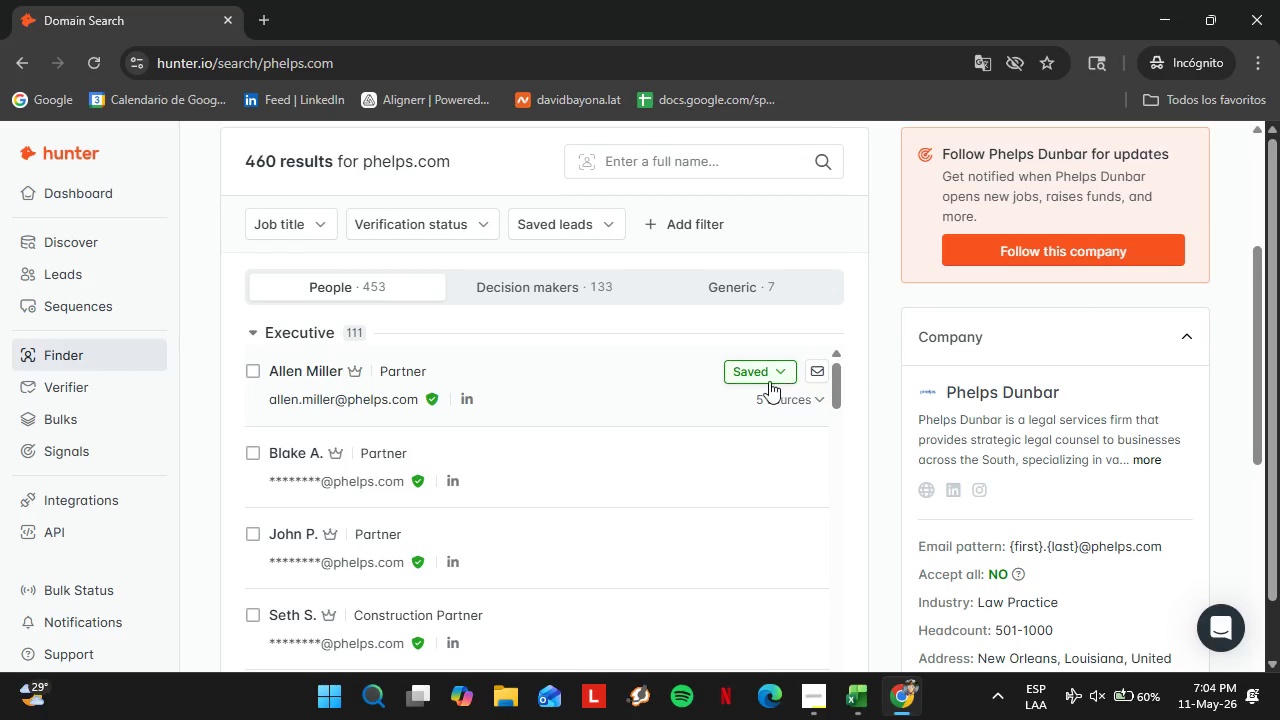 
left_click([742, 370])
 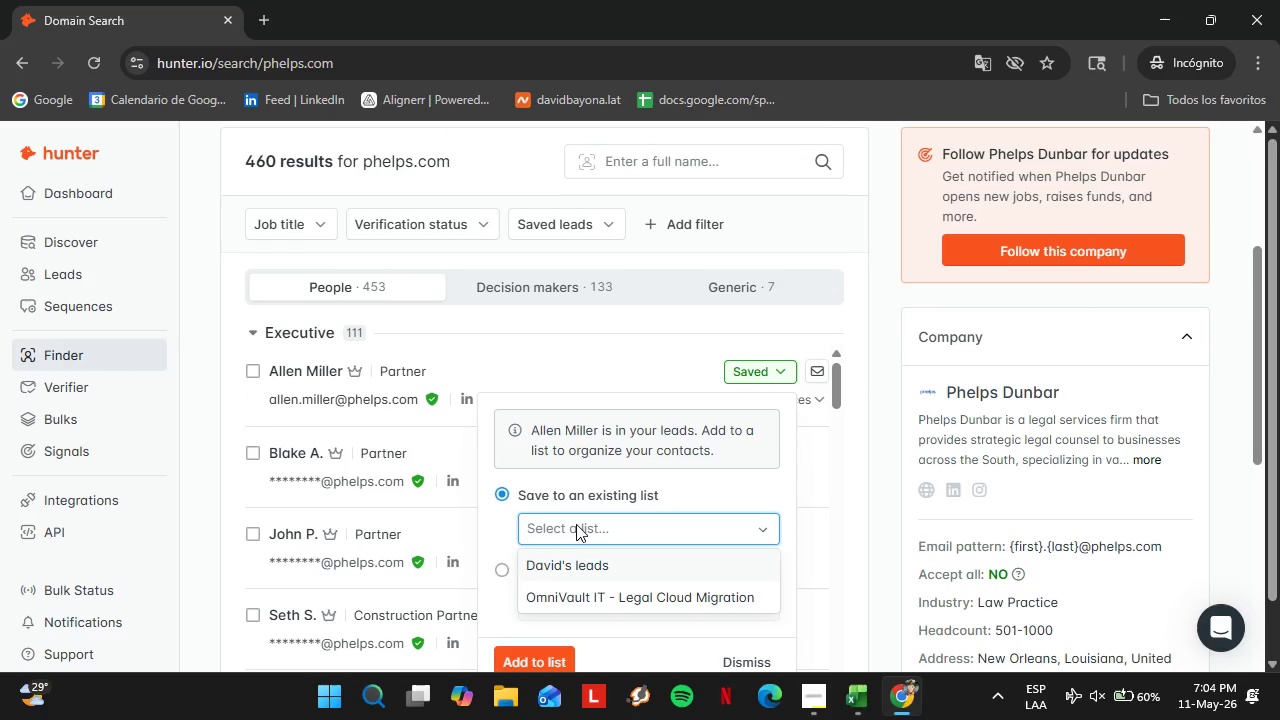 
left_click([576, 524])
 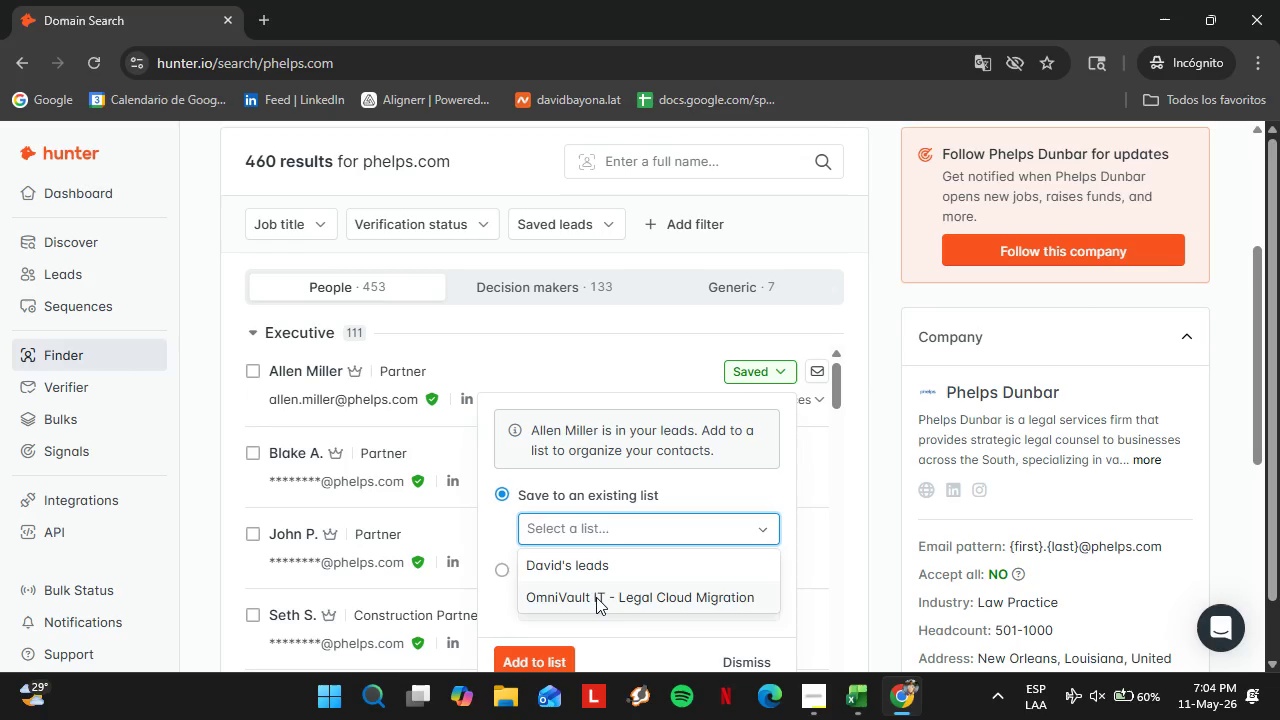 
left_click([596, 597])
 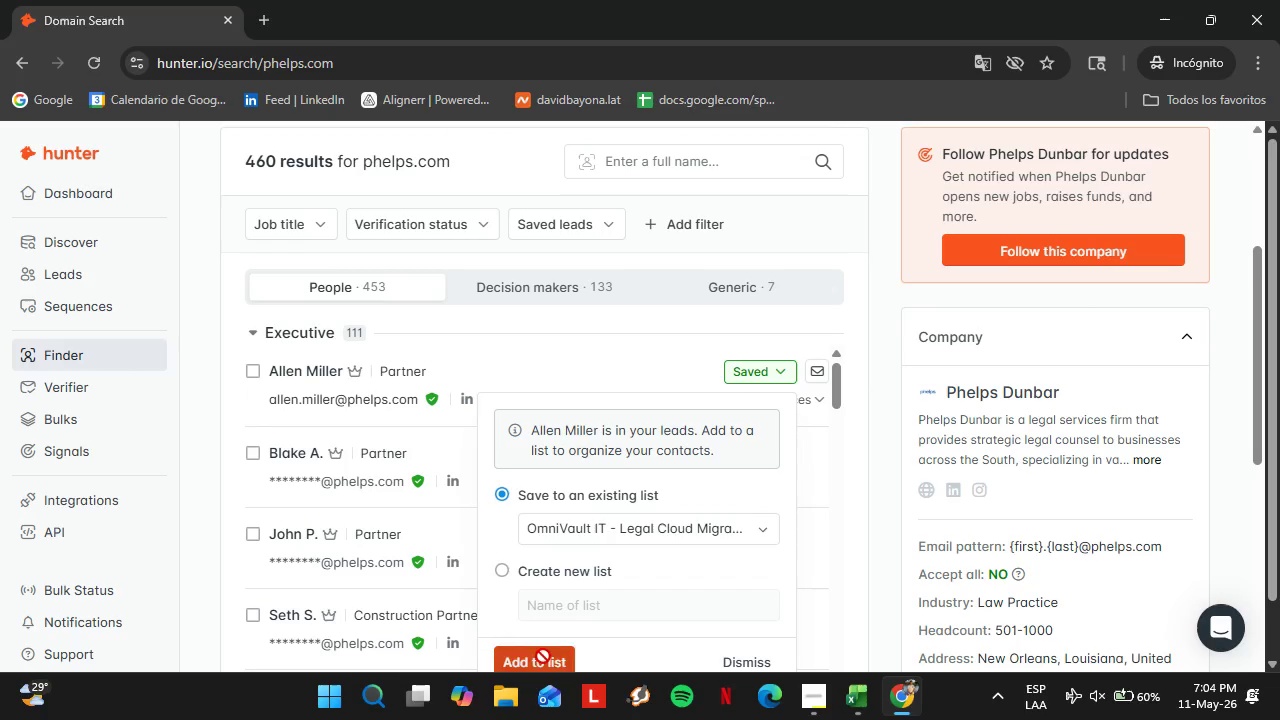 
left_click([543, 656])
 